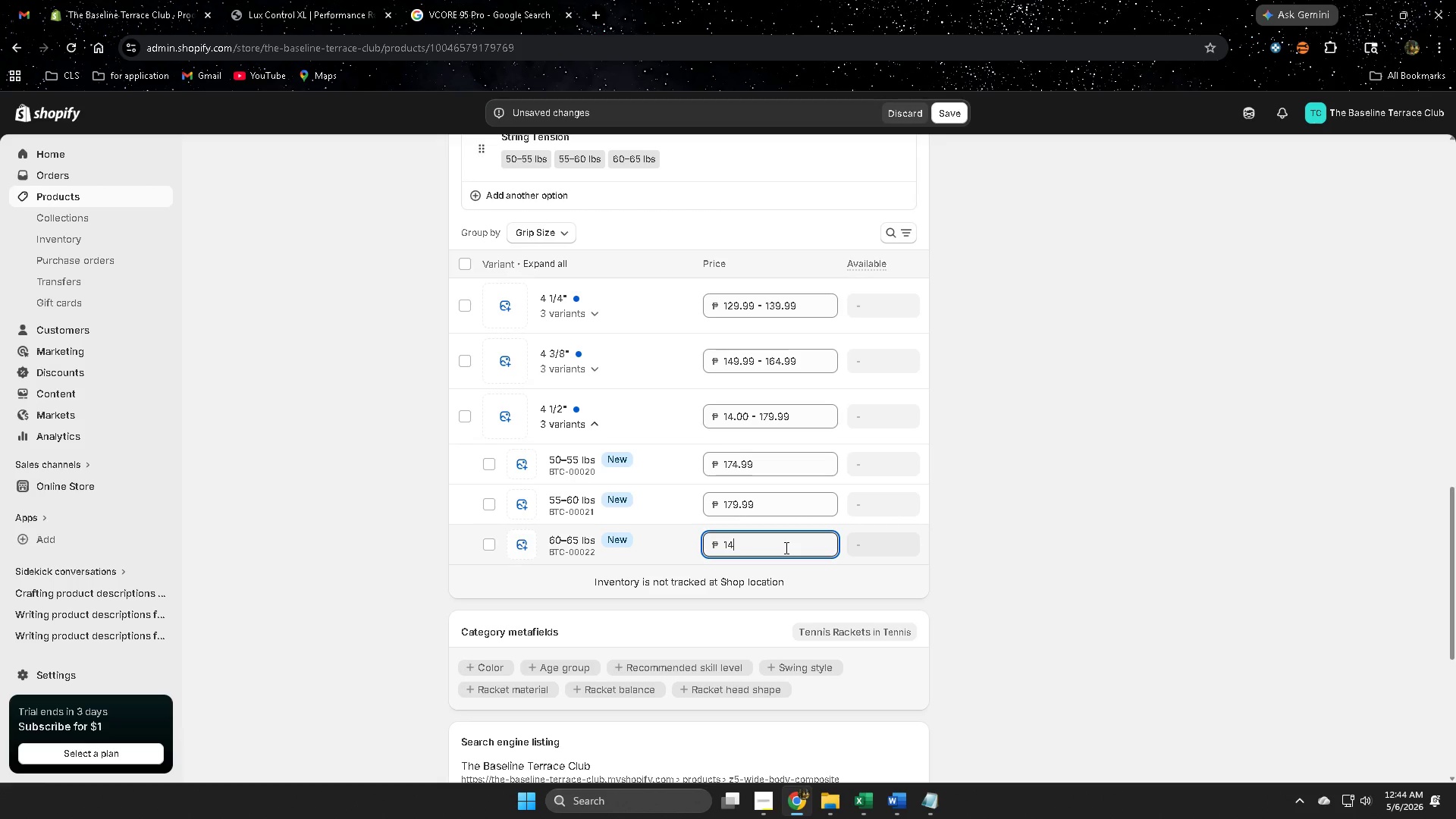 
key(Numpad8)
 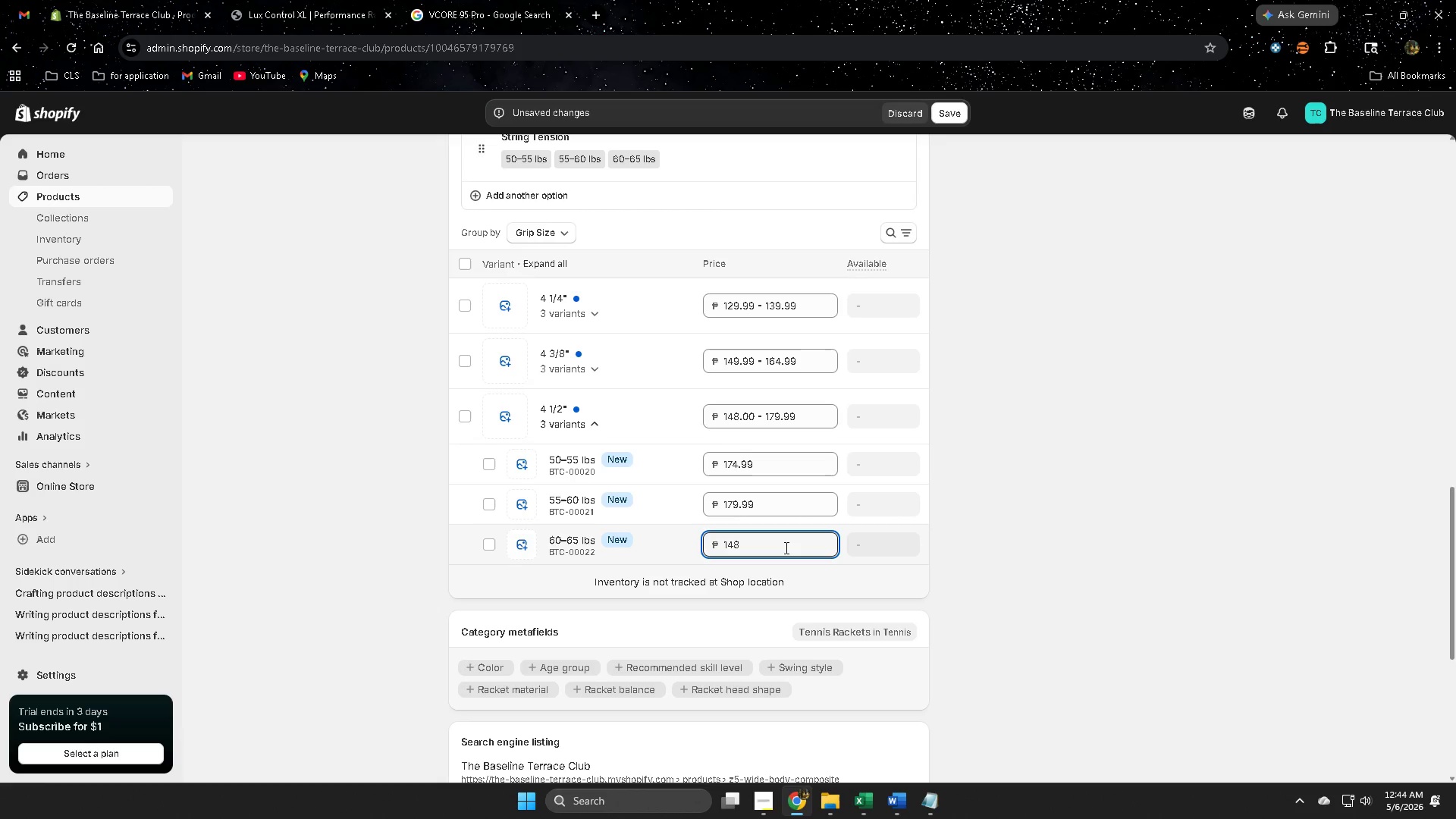 
key(Backspace)
 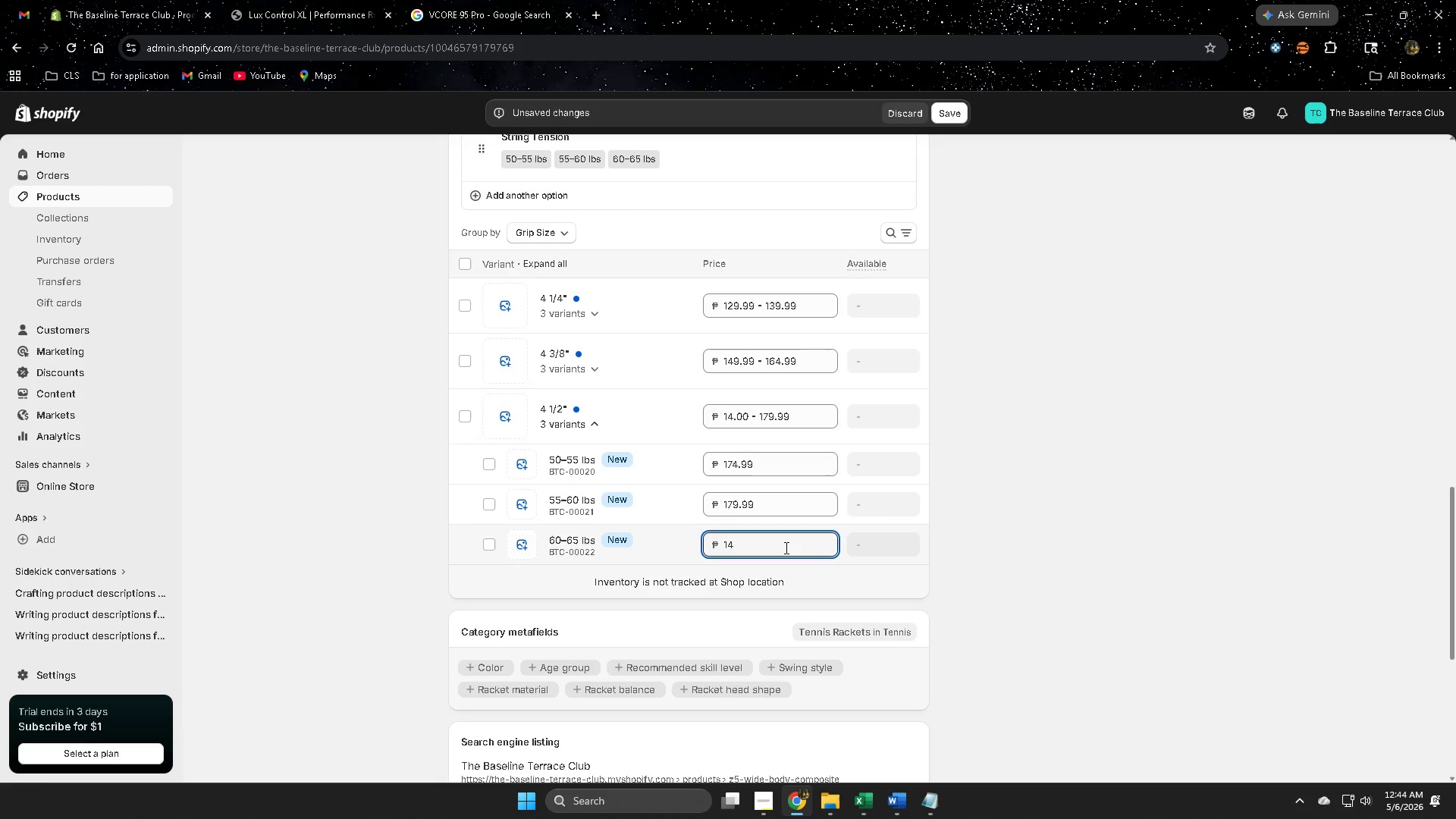 
key(Backspace)
 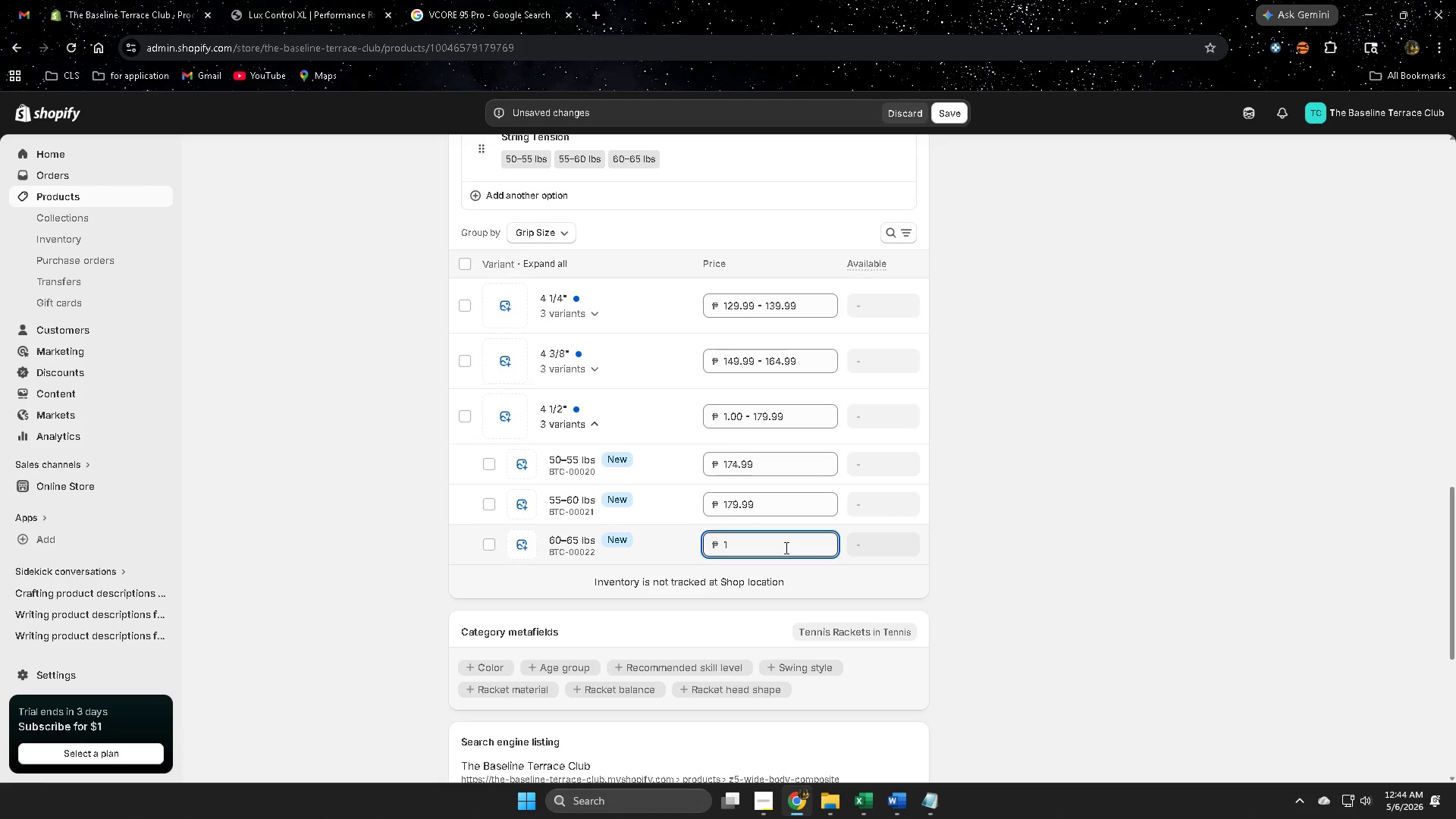 
key(Numpad8)
 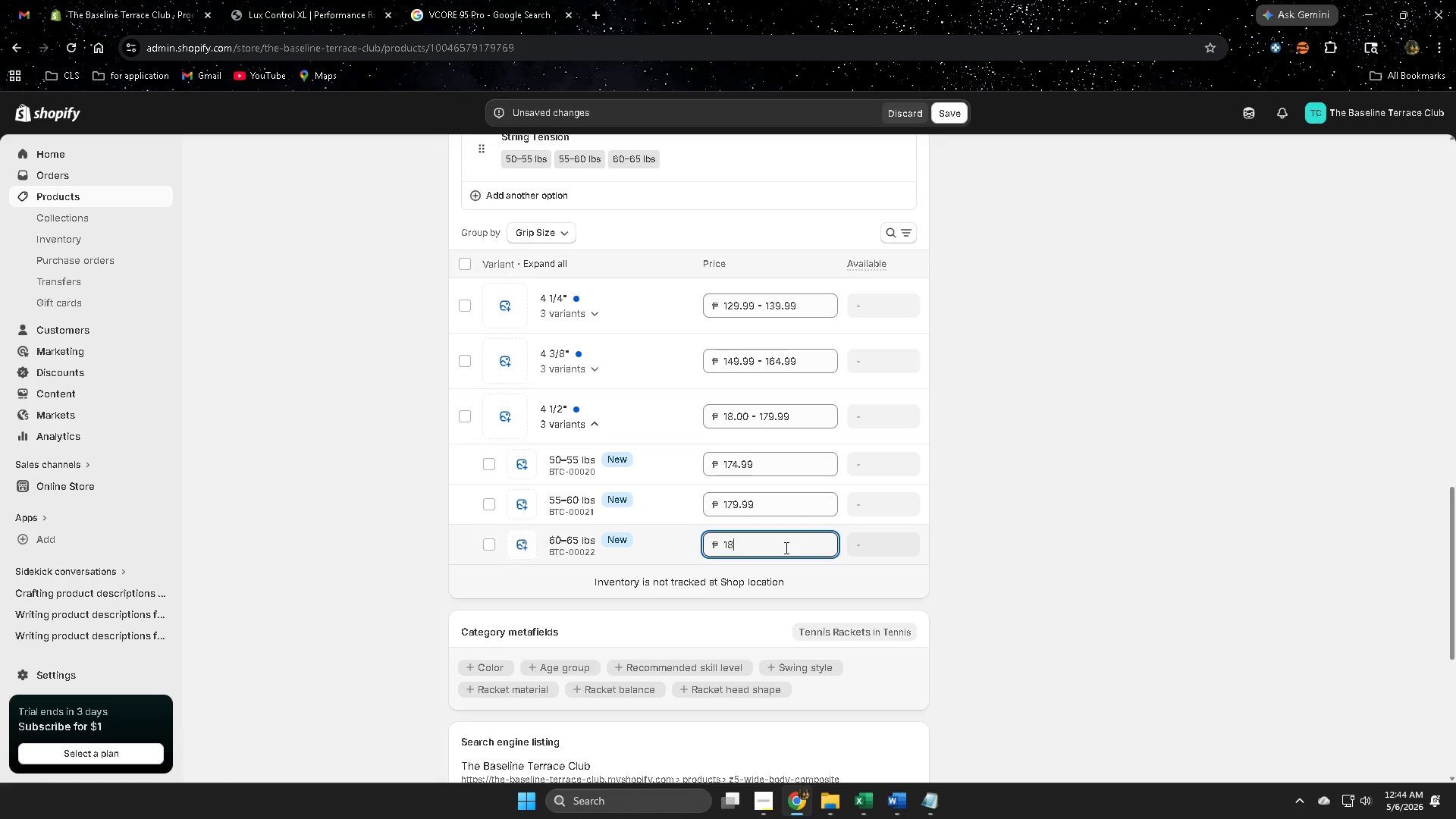 
key(Numpad4)
 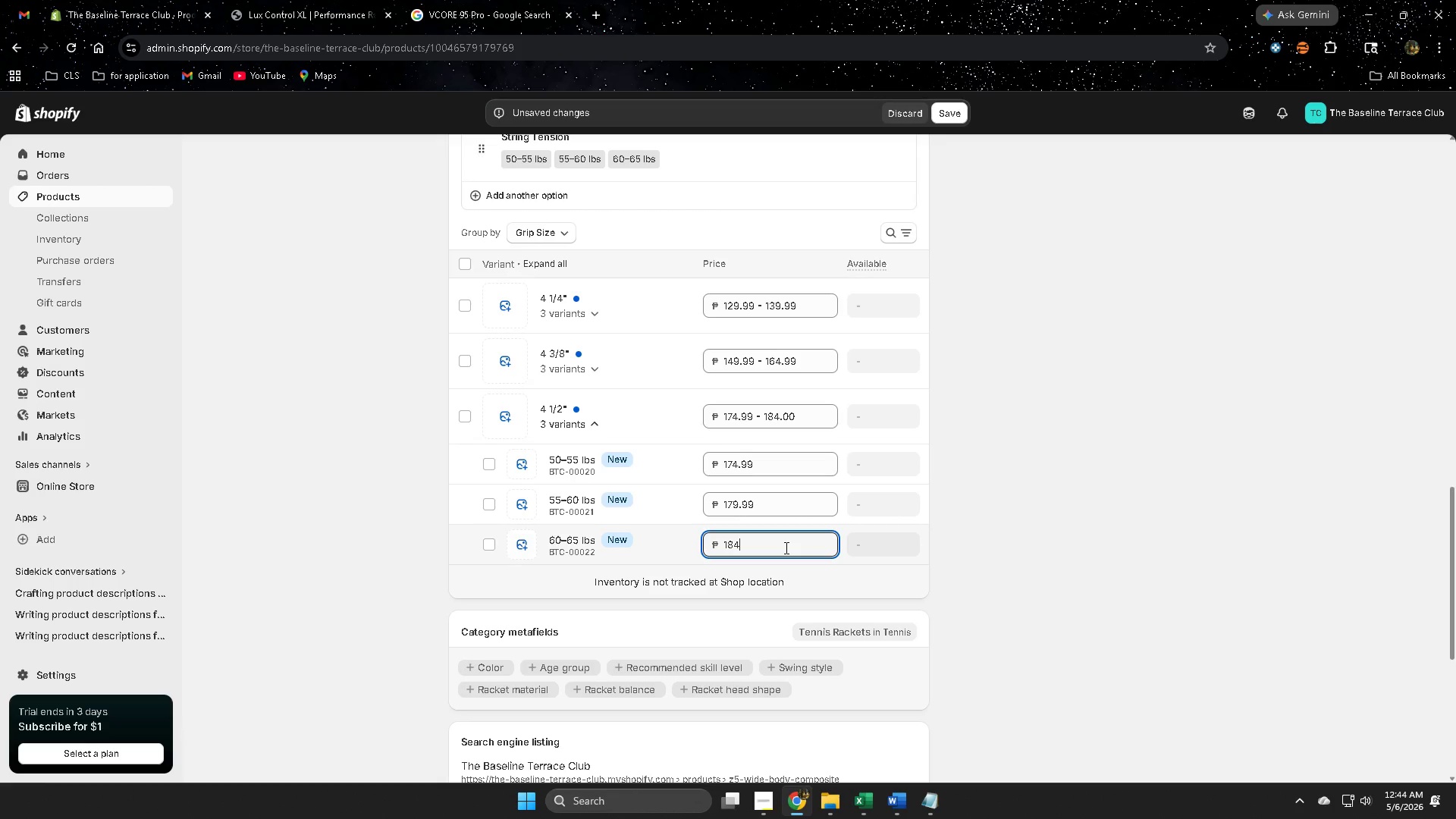 
key(NumpadDecimal)
 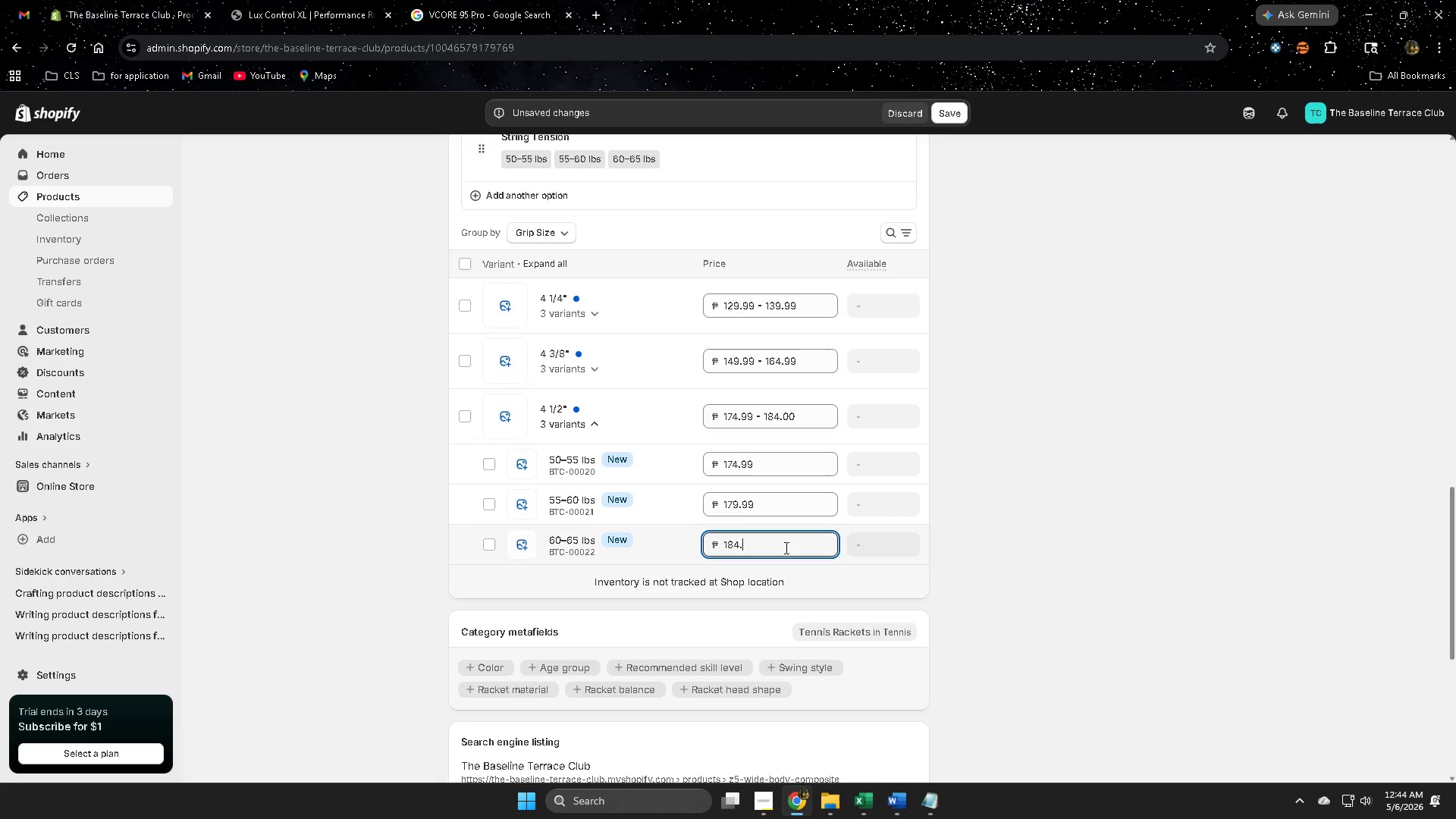 
key(Numpad9)
 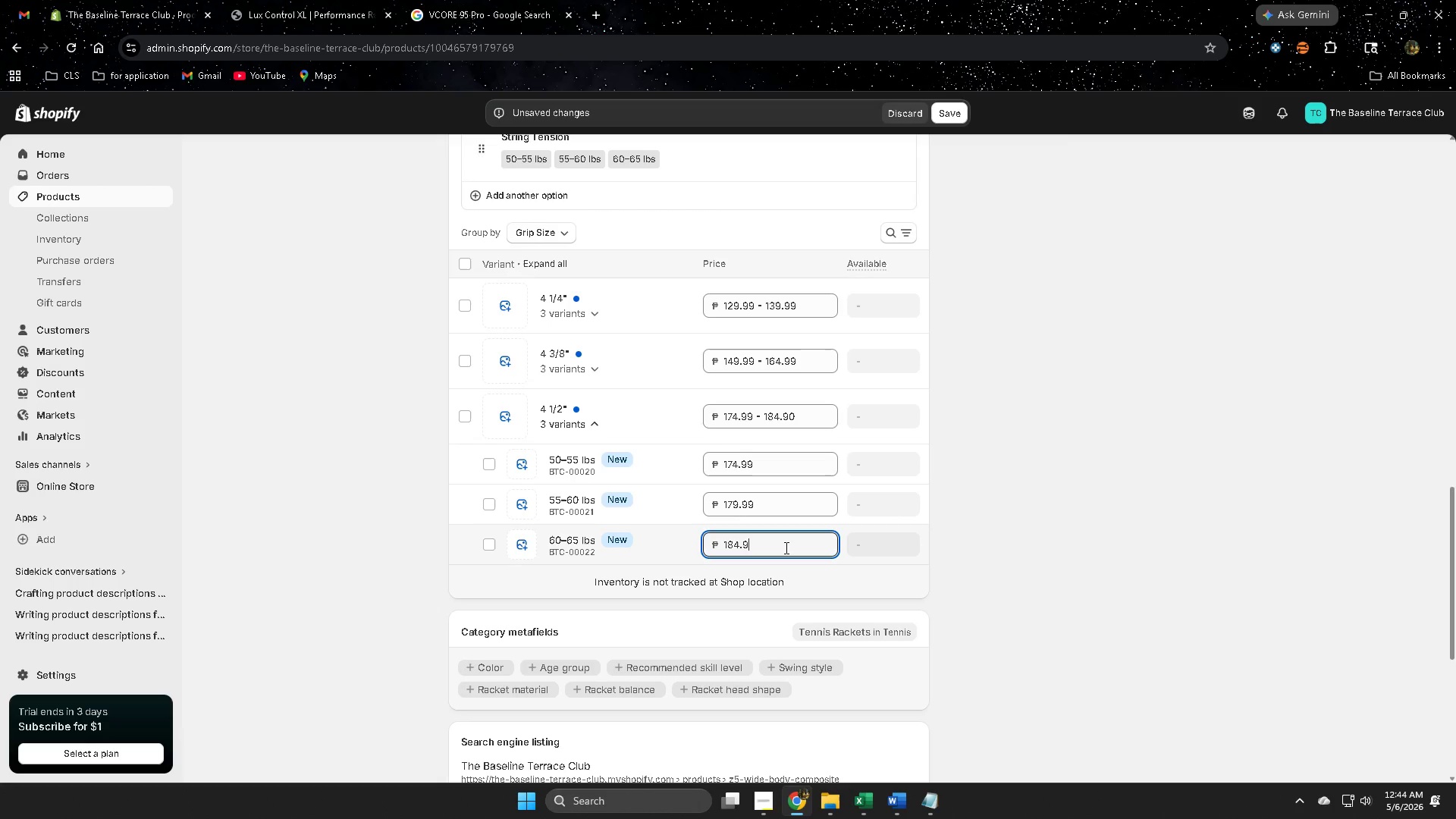 
key(Numpad9)
 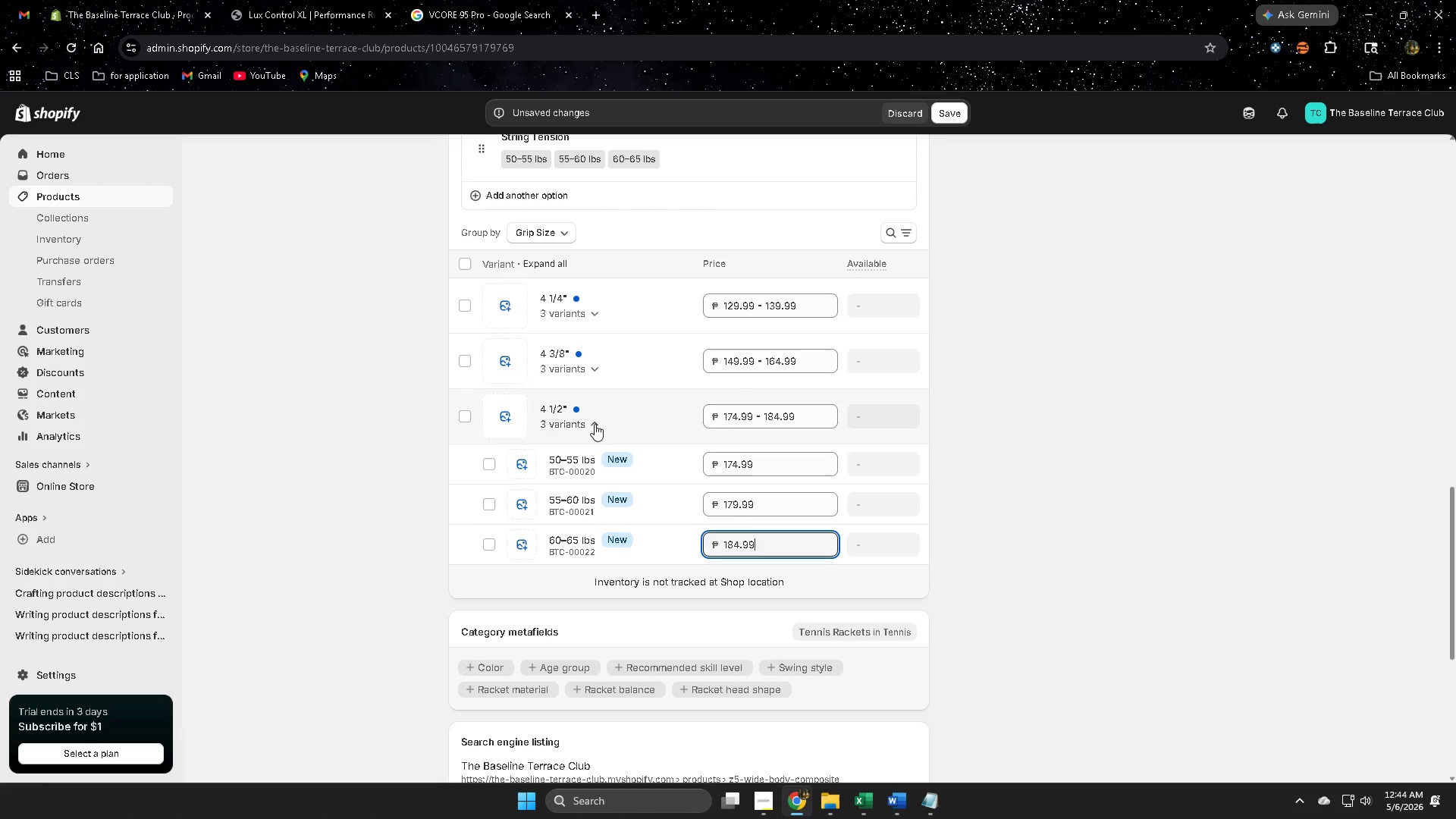 
left_click([595, 424])
 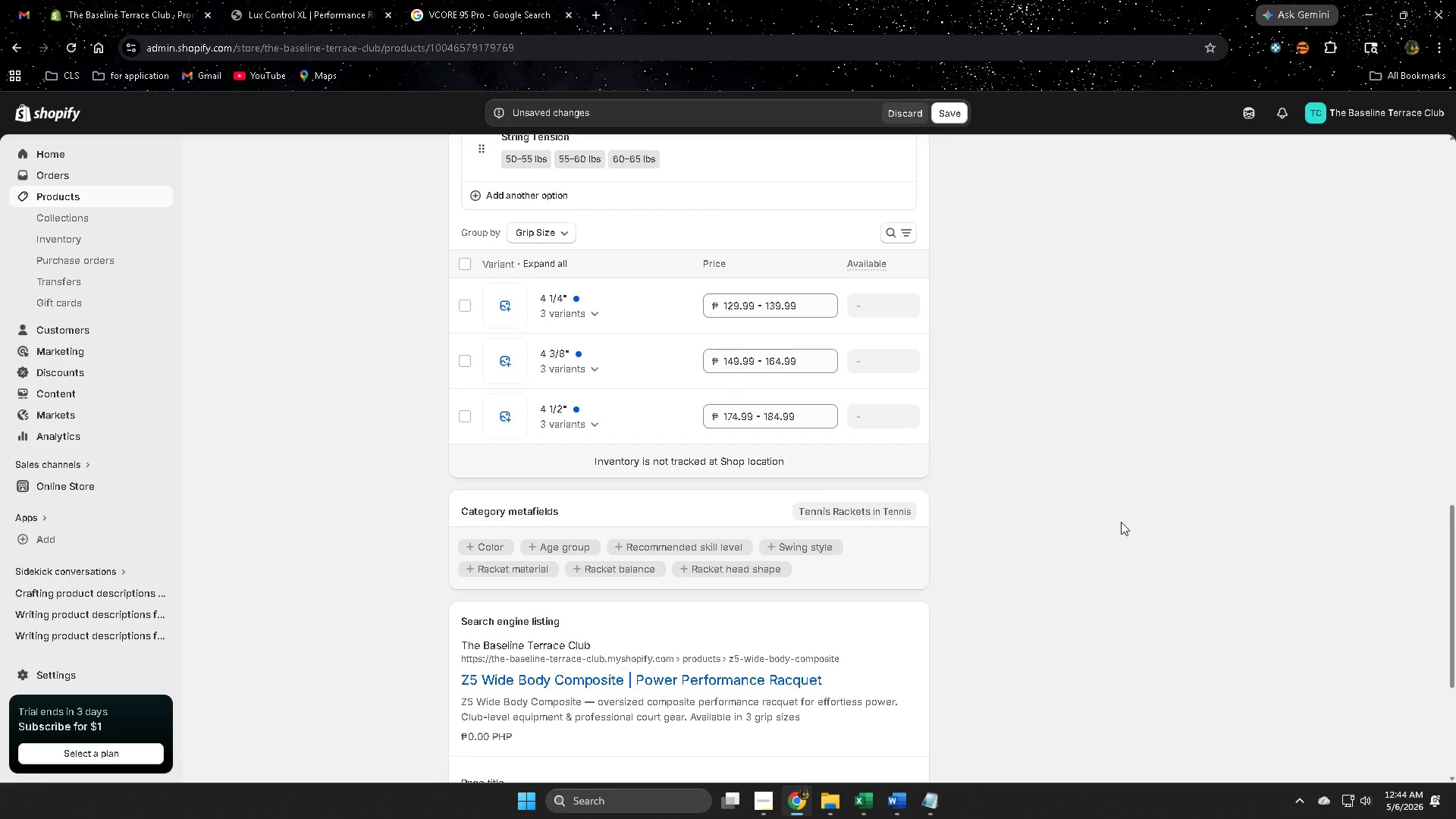 
wait(6.02)
 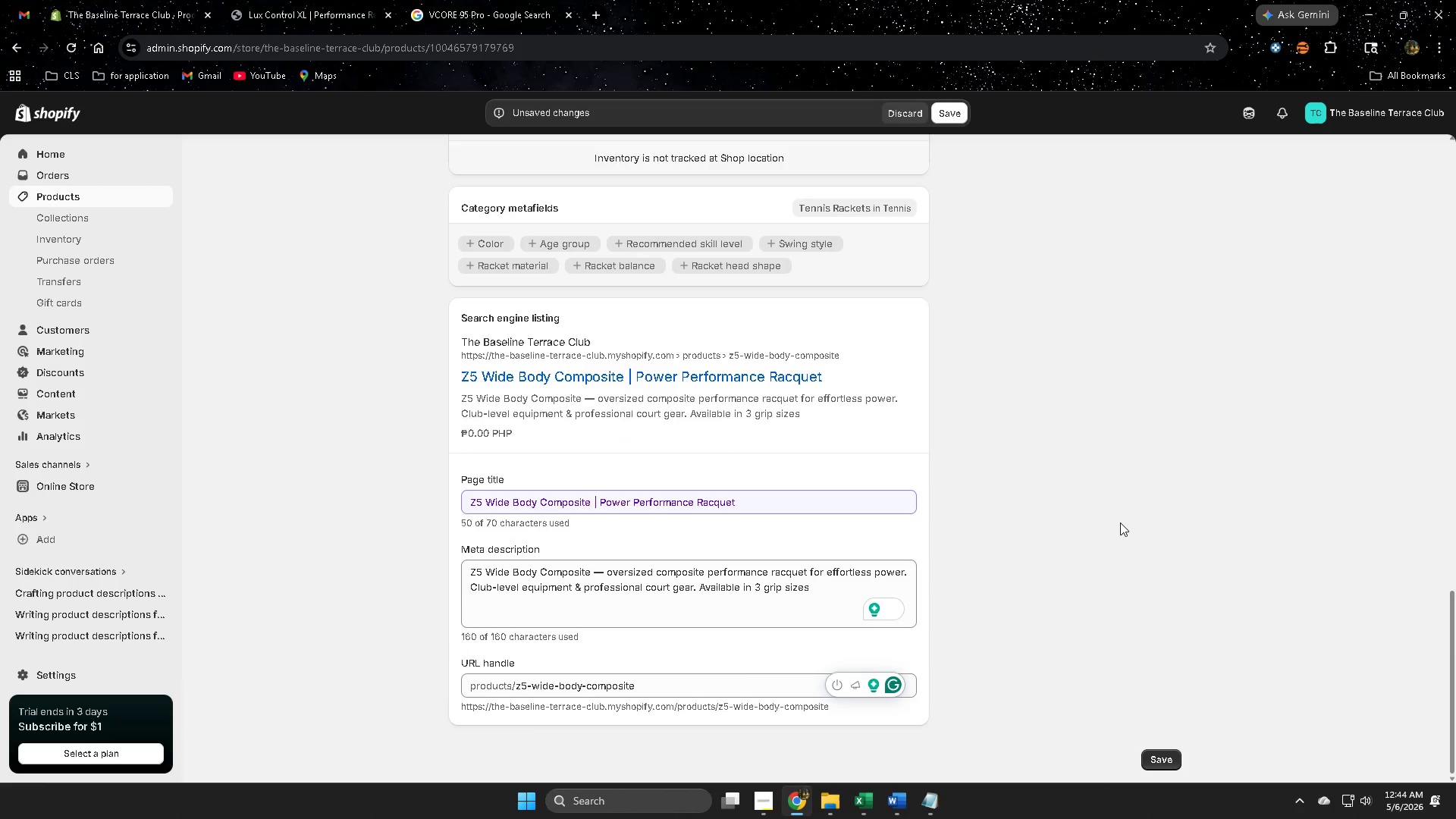 
left_click([1120, 522])
 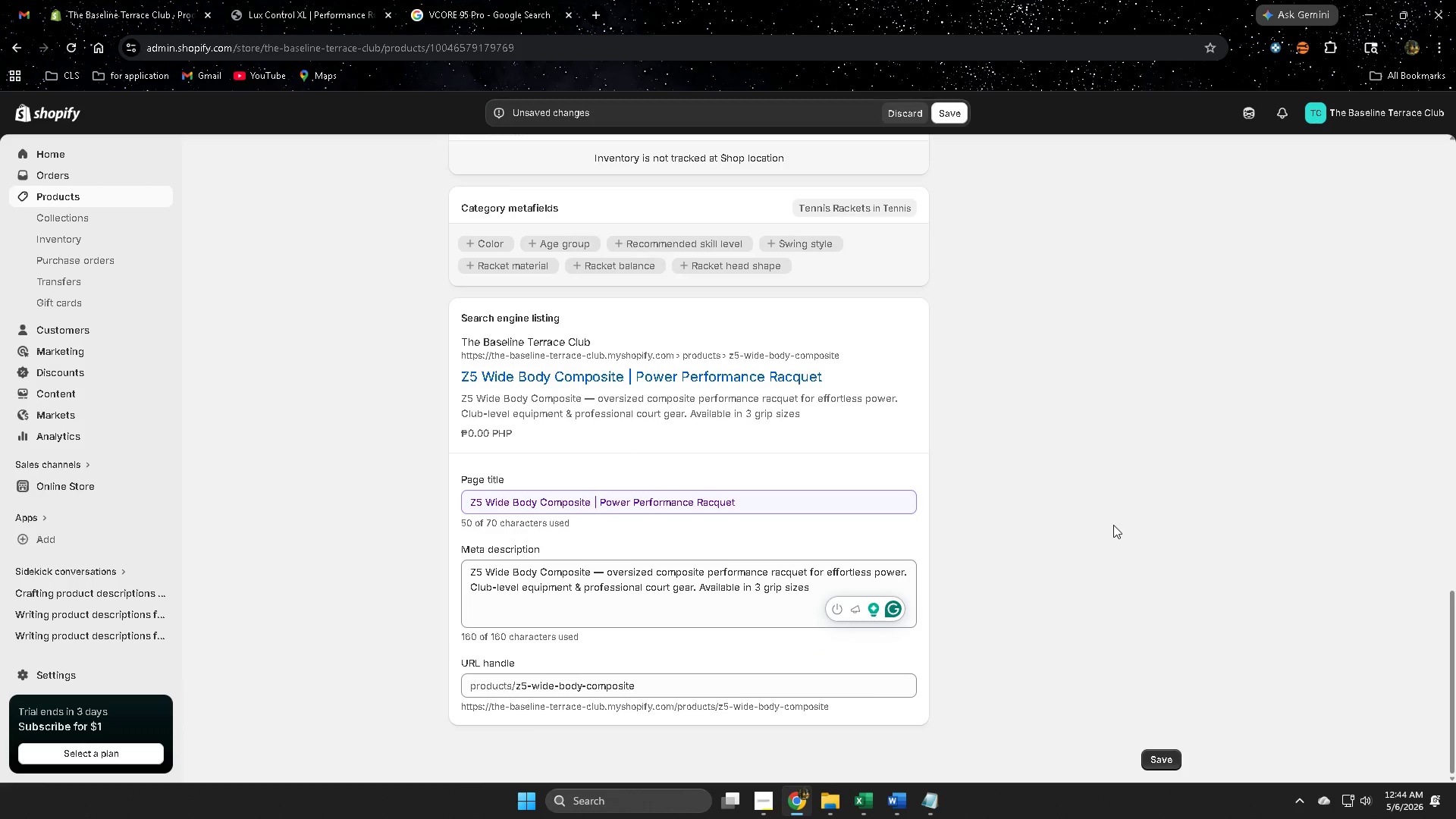 
scroll: coordinate [1120, 522], scroll_direction: down, amount: 3.0
 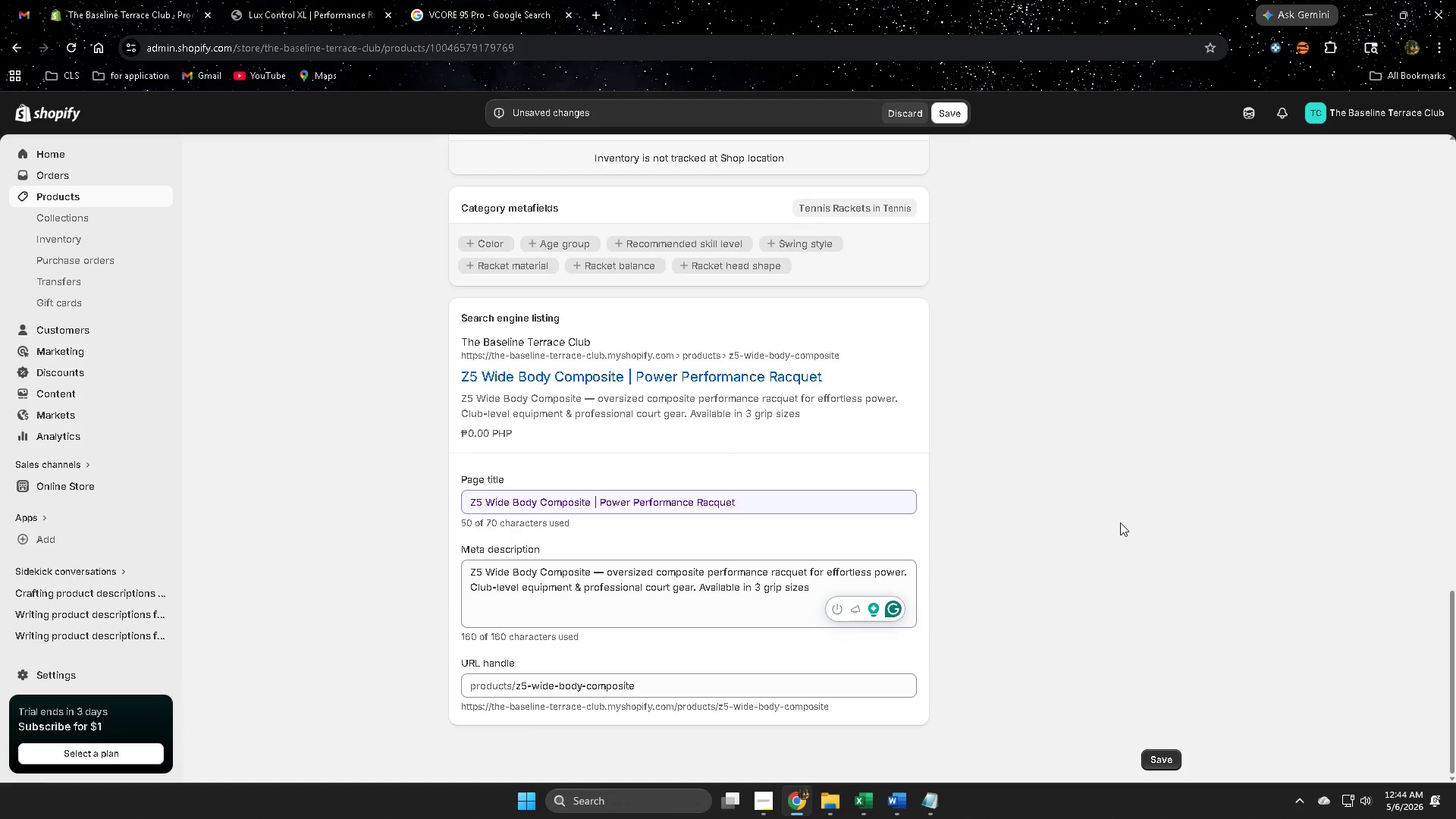 
scroll: coordinate [1110, 525], scroll_direction: up, amount: 20.0
 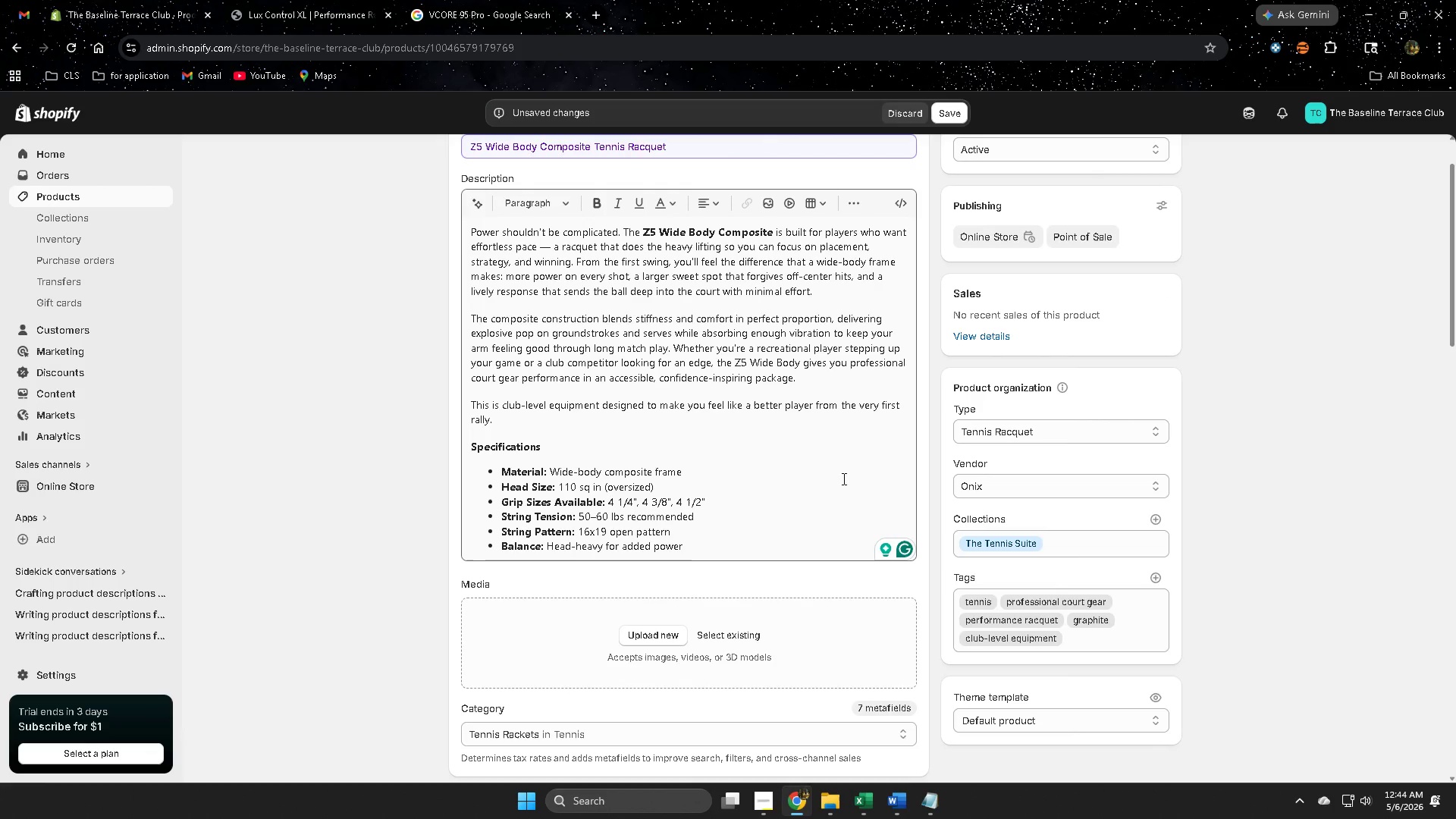 
left_click([1242, 112])
 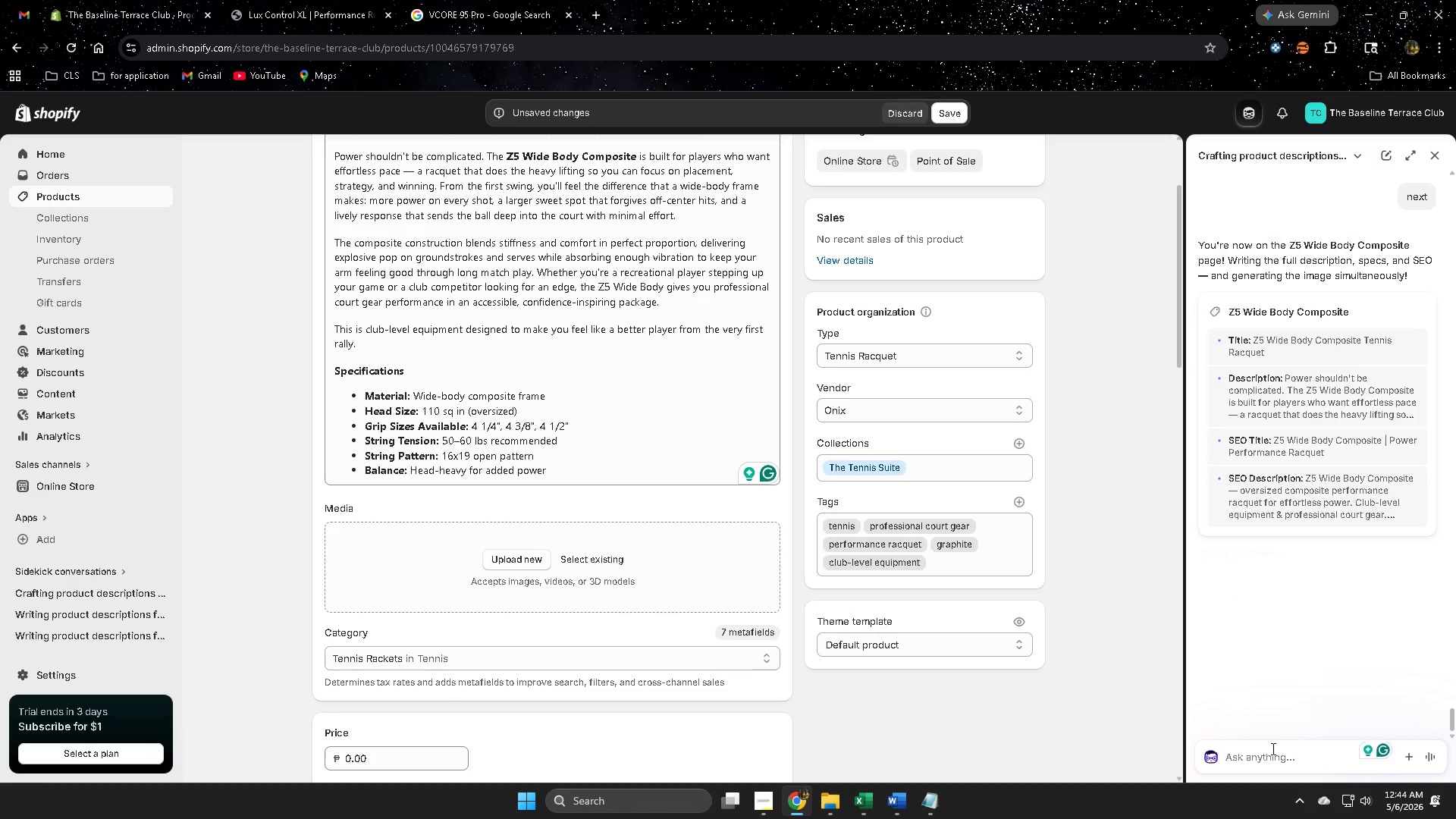 
type(inma)
 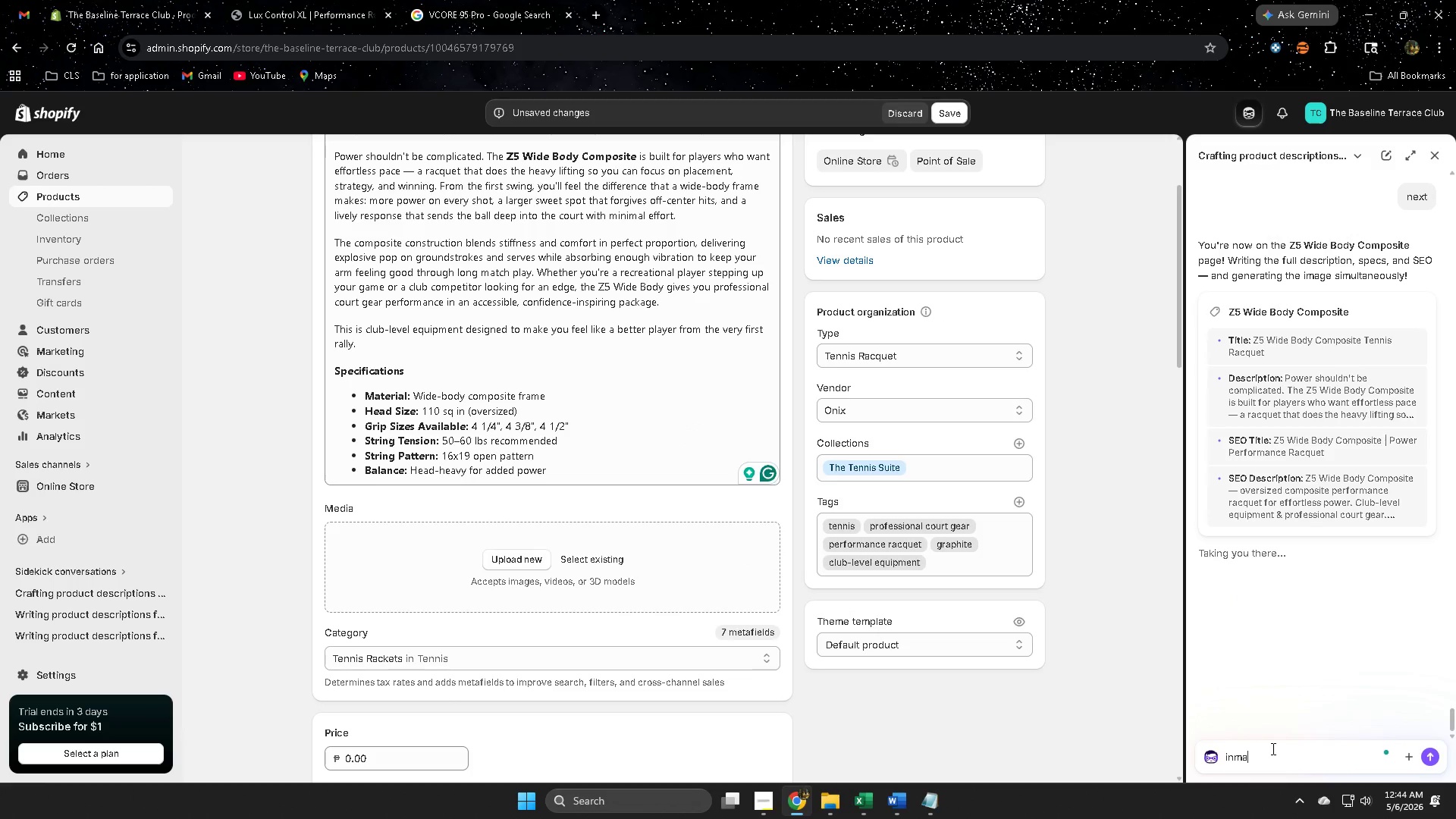 
scroll: coordinate [830, 481], scroll_direction: down, amount: 1.0
 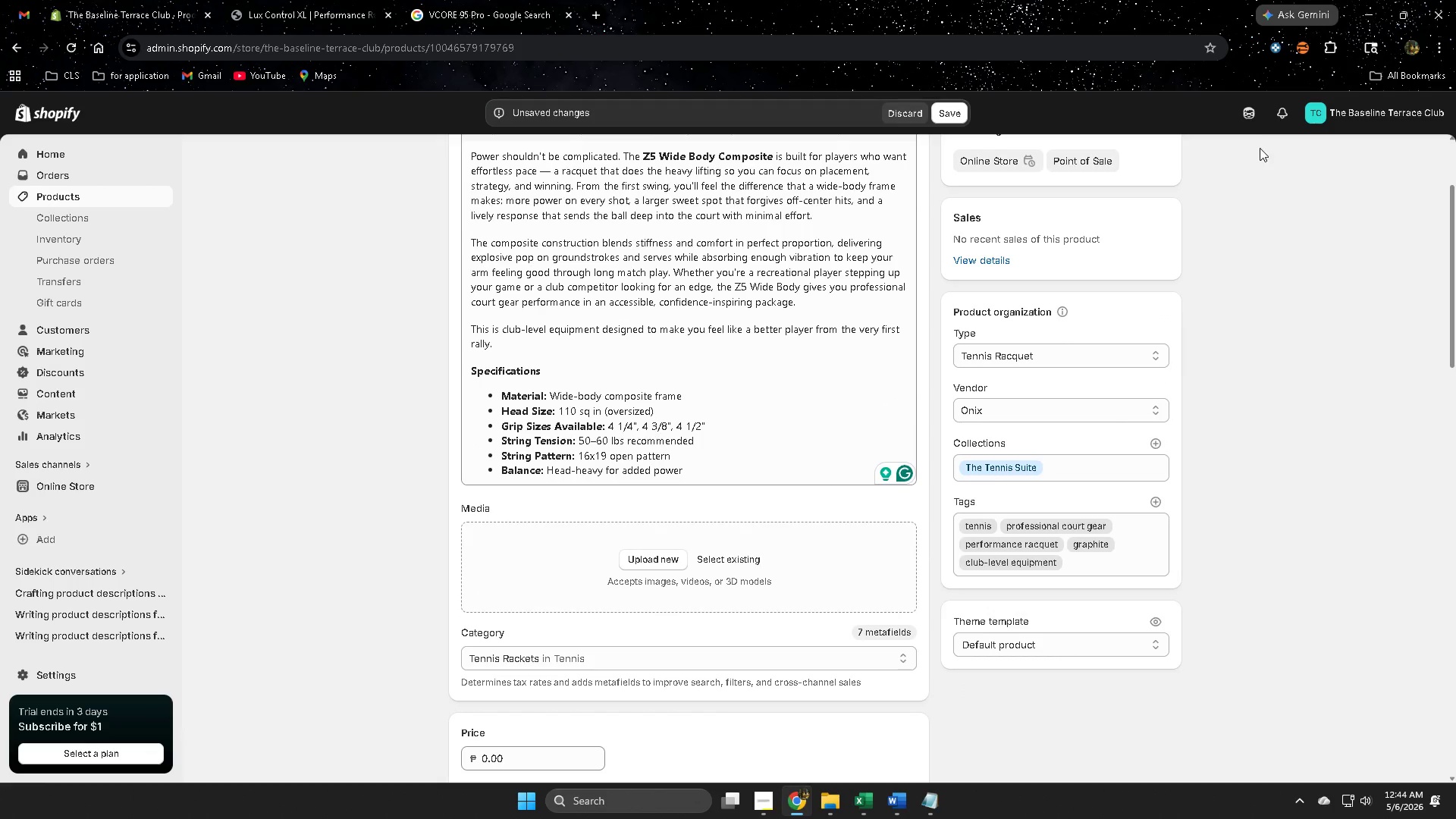 
key(Backspace)
key(Backspace)
key(Backspace)
type(mage alt text)
 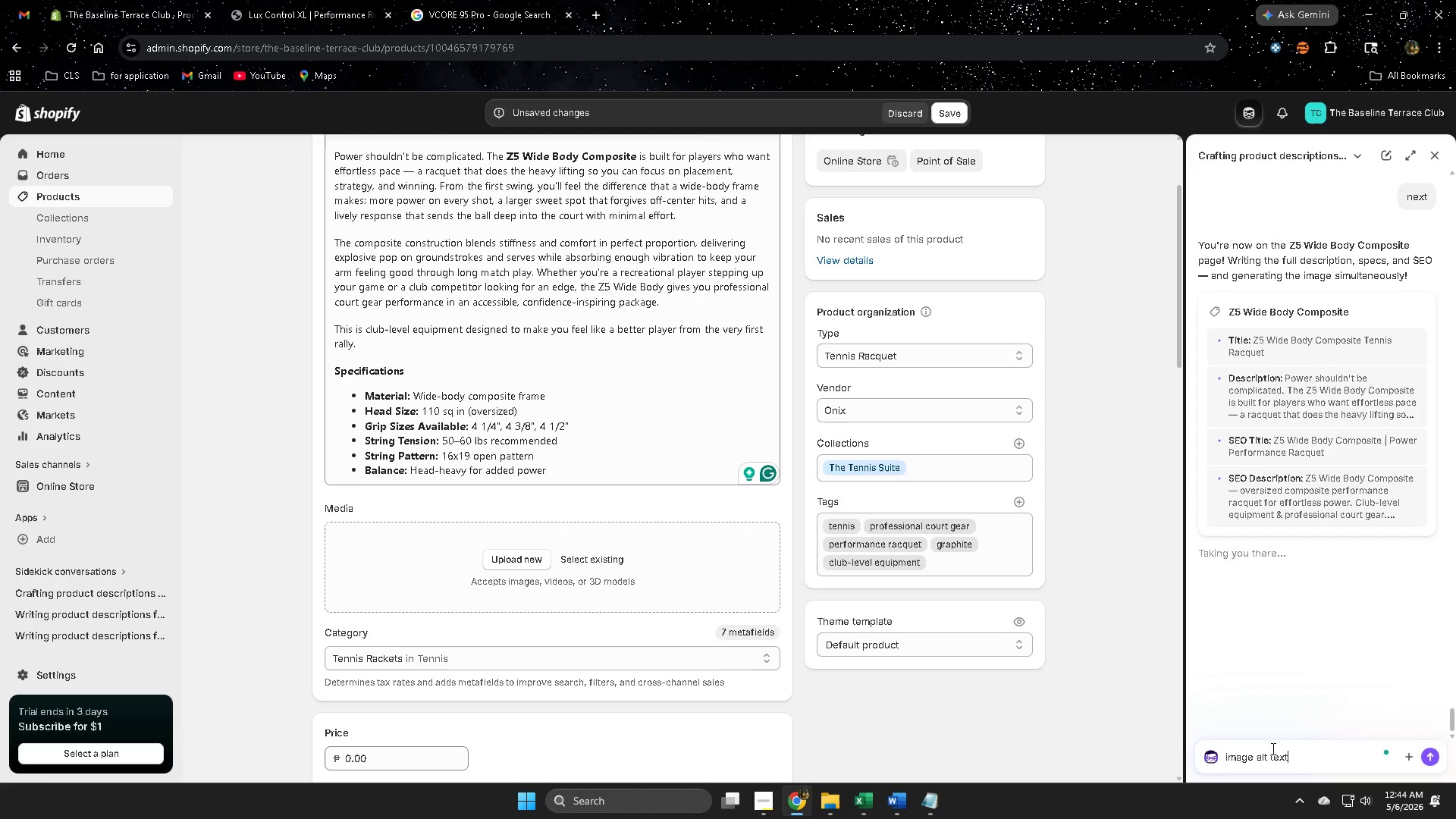 
key(Enter)
 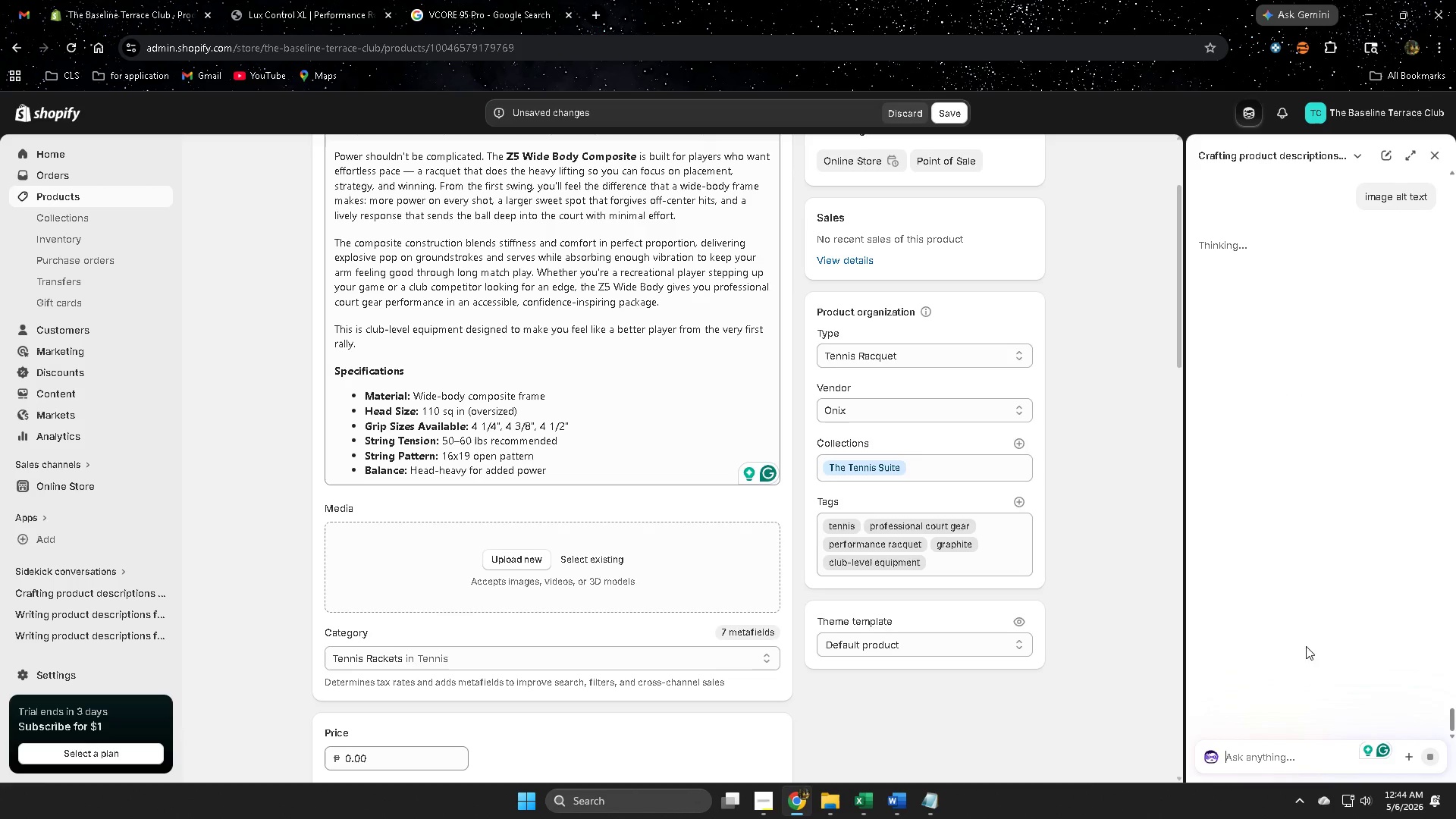 
left_click([869, 795])
 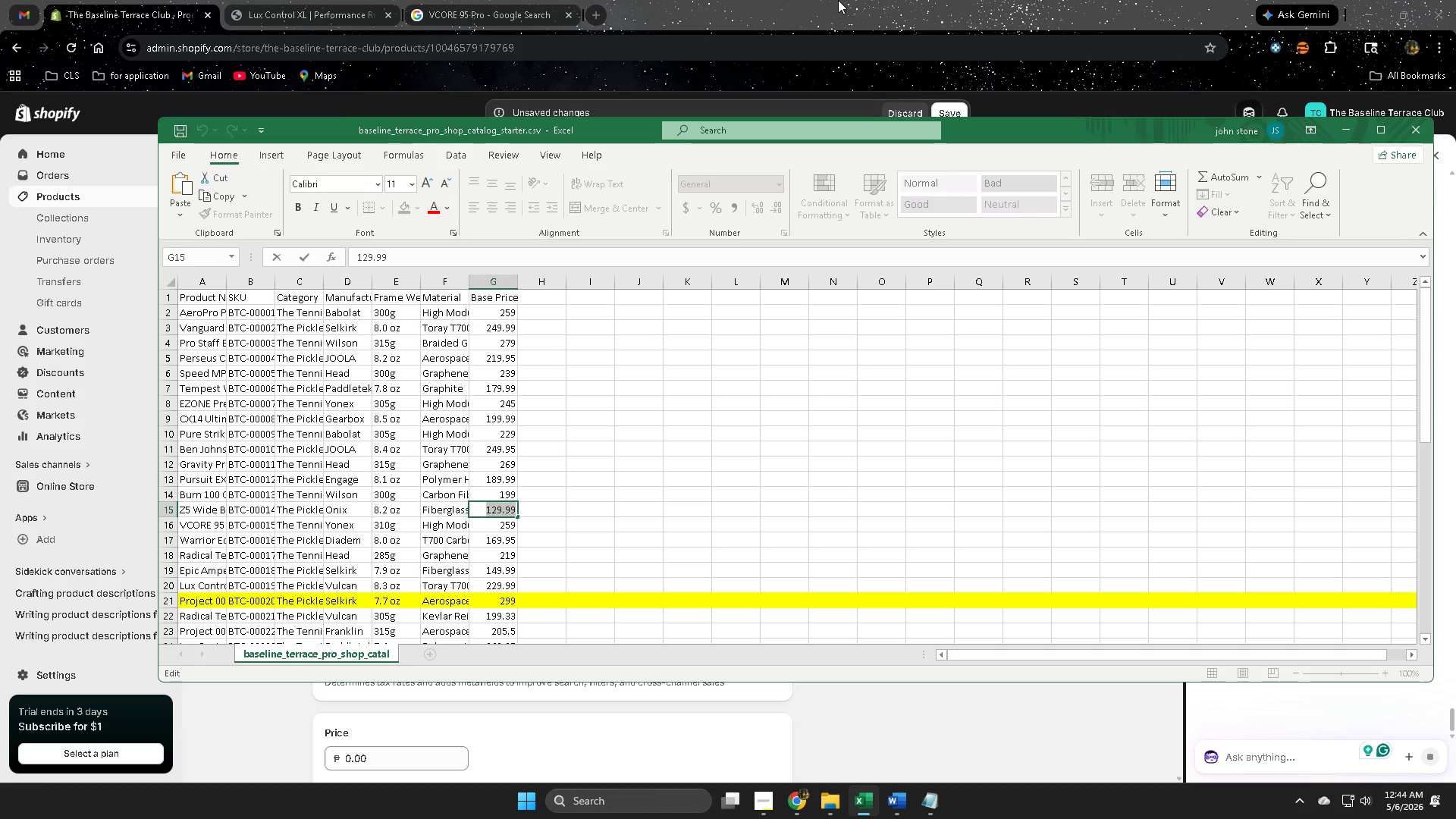 
wait(17.64)
 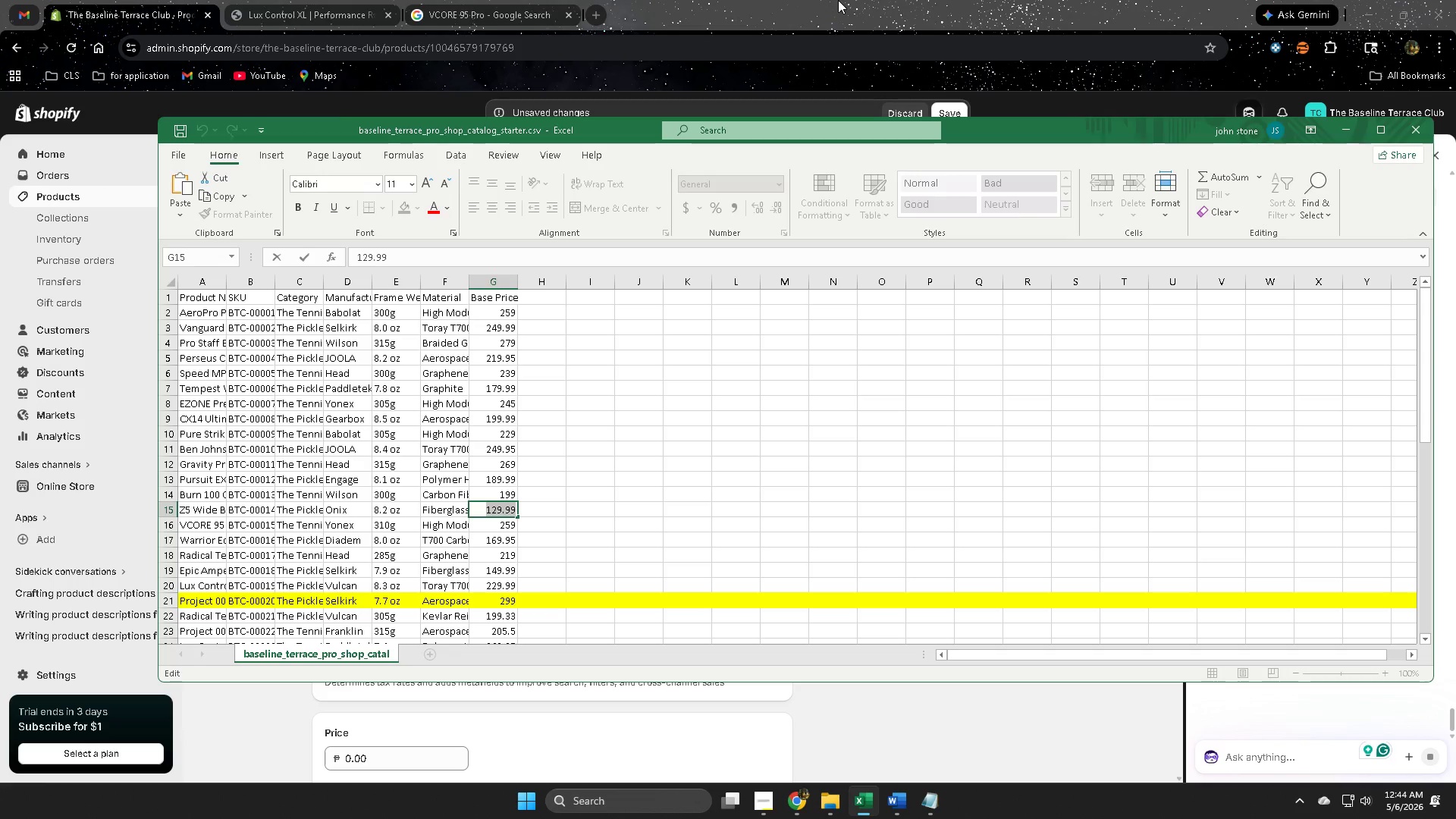 
left_click([860, 0])
 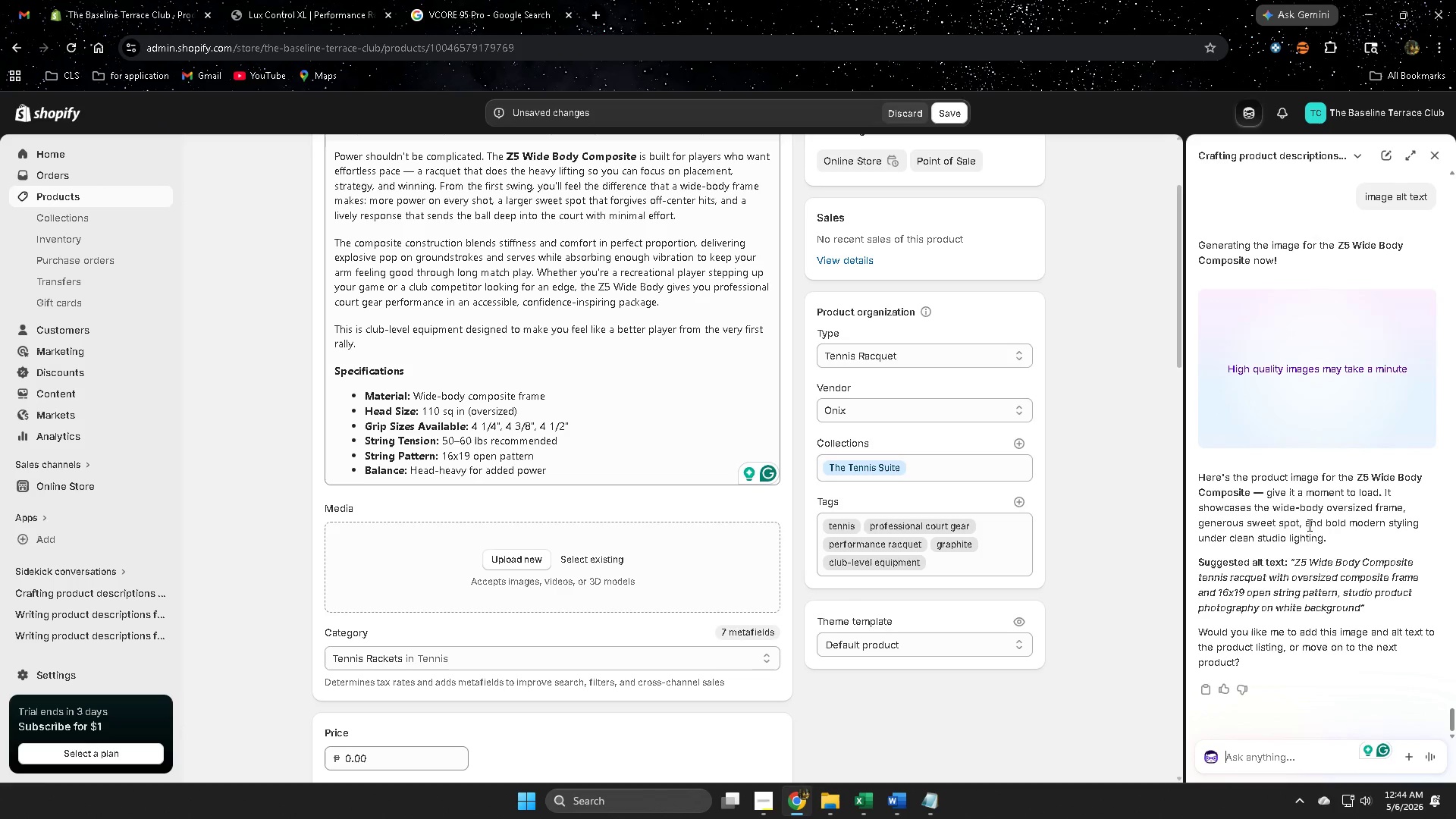 
left_click([1301, 563])
 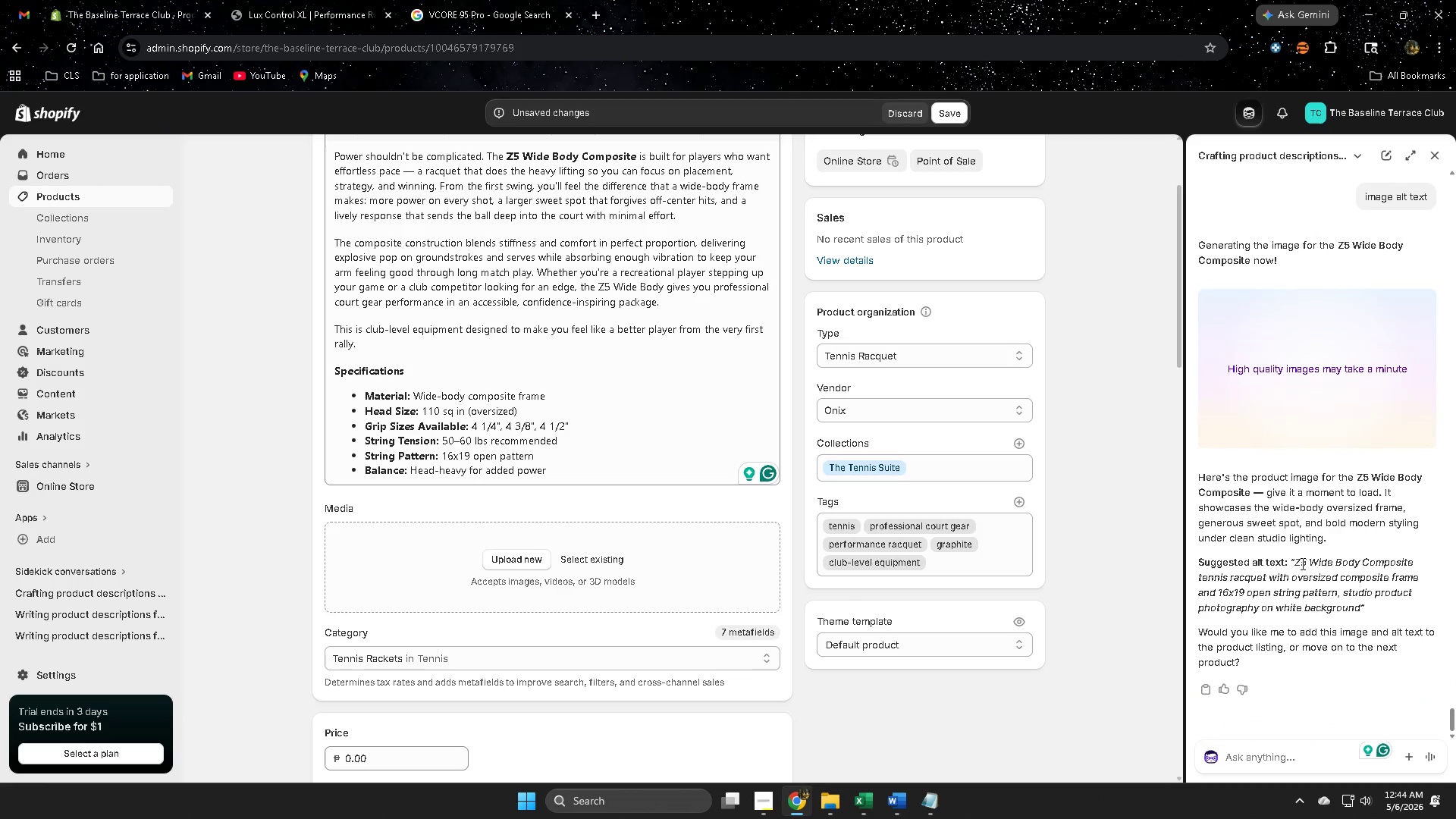 
left_click_drag(start_coordinate=[1301, 563], to_coordinate=[1318, 607])
 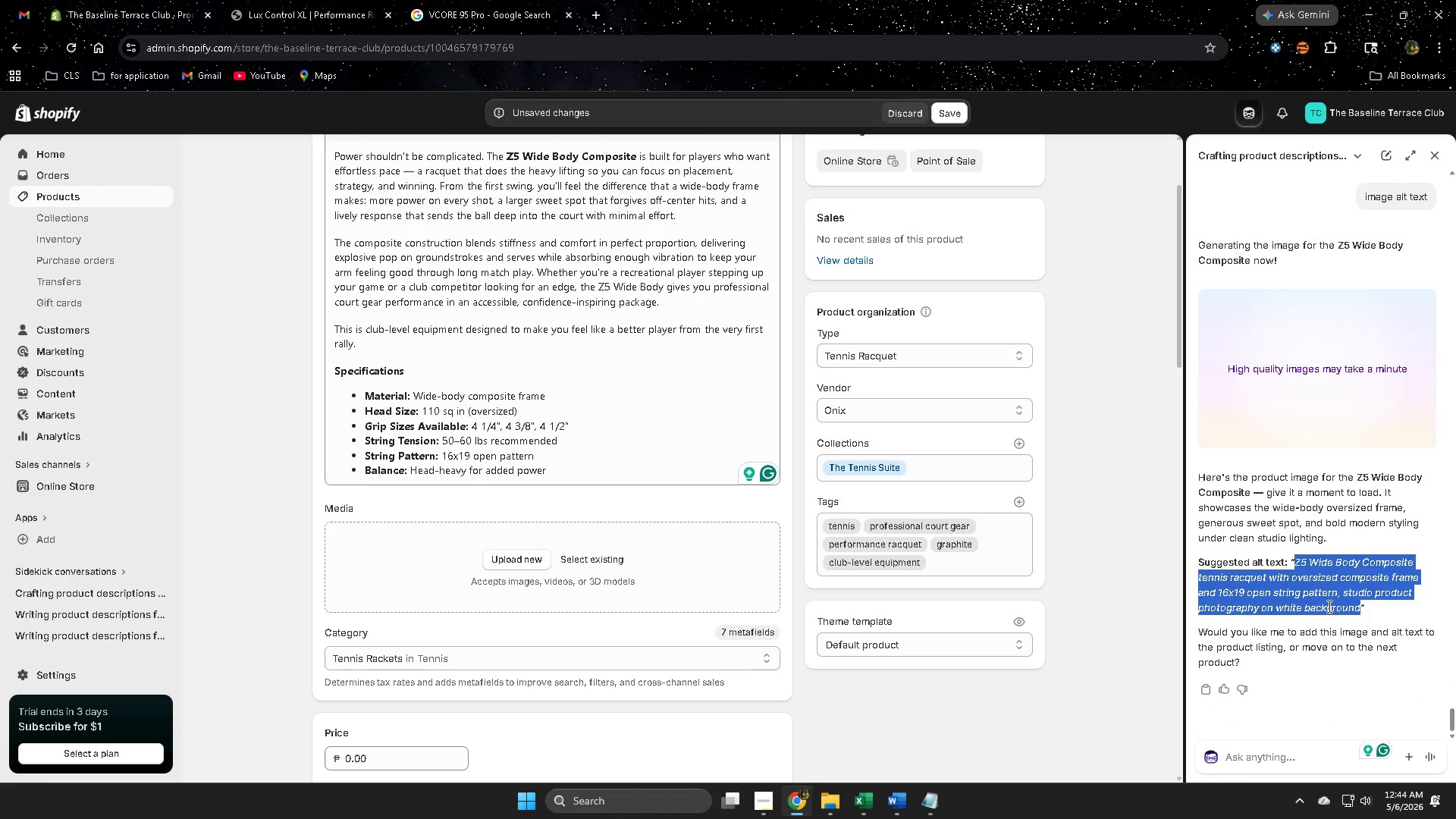 
scroll: coordinate [1334, 537], scroll_direction: down, amount: 1.0
 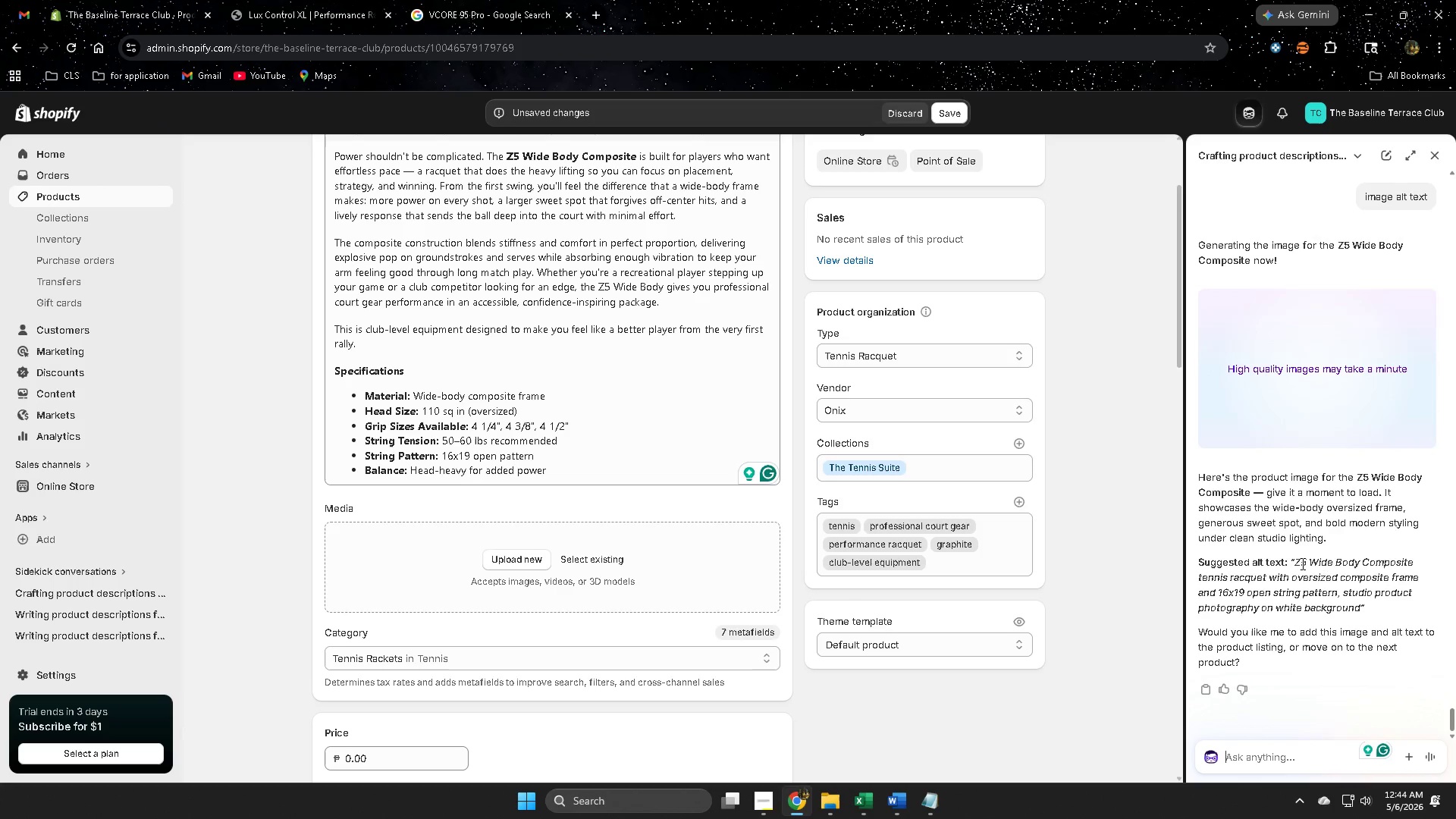 
key(Control+ControlLeft)
 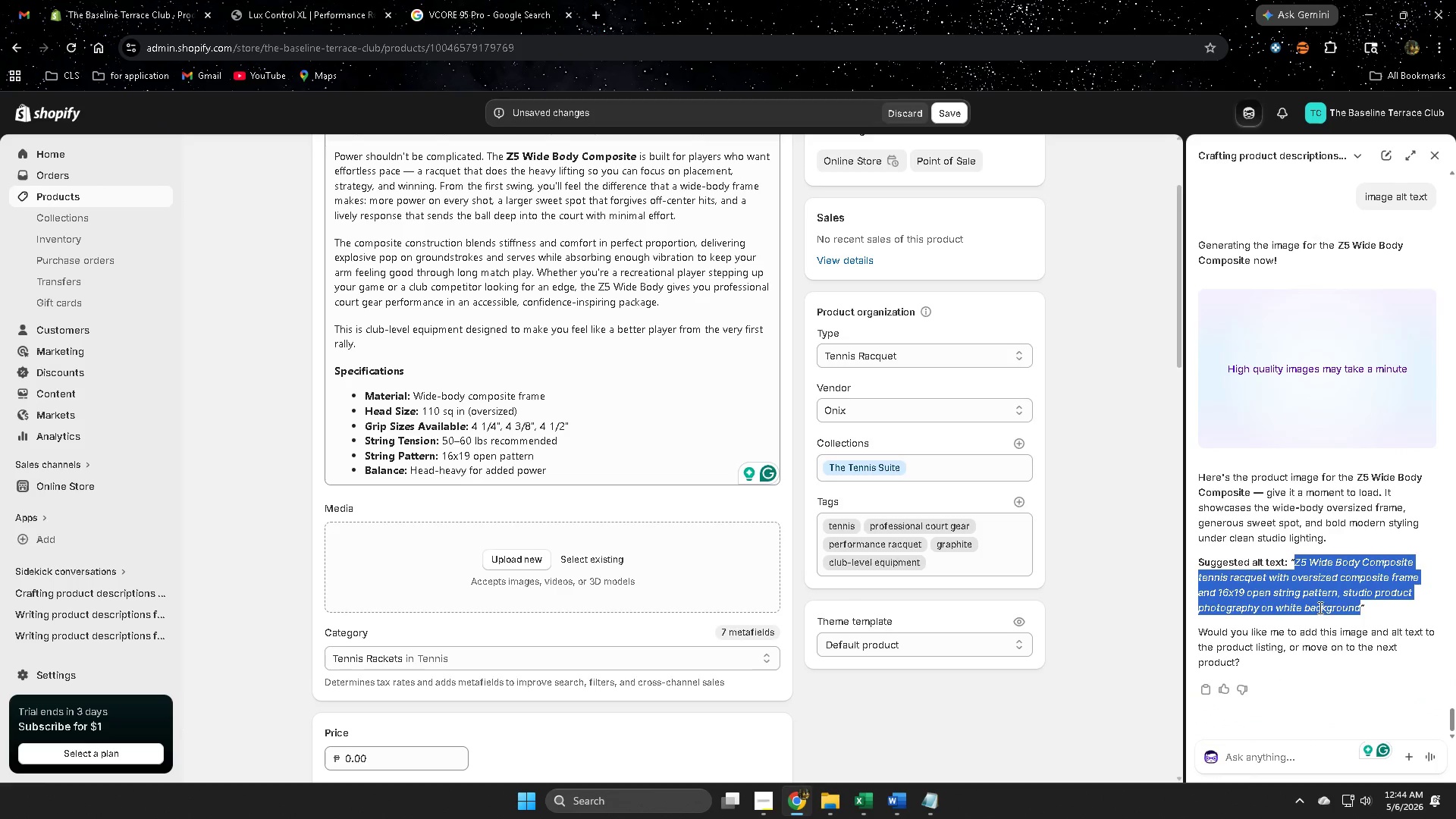 
key(Control+C)
 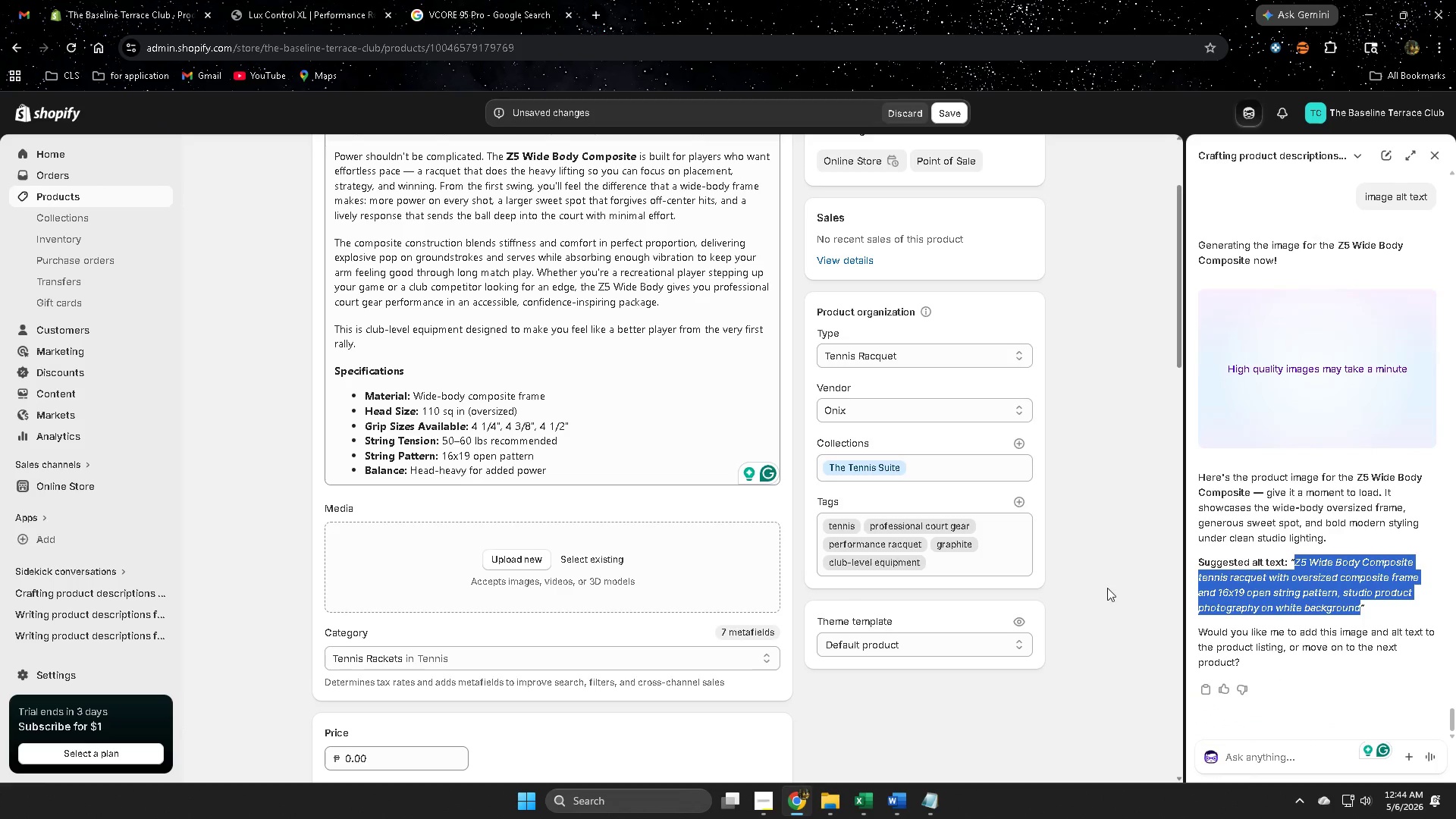 
scroll: coordinate [1105, 588], scroll_direction: down, amount: 8.0
 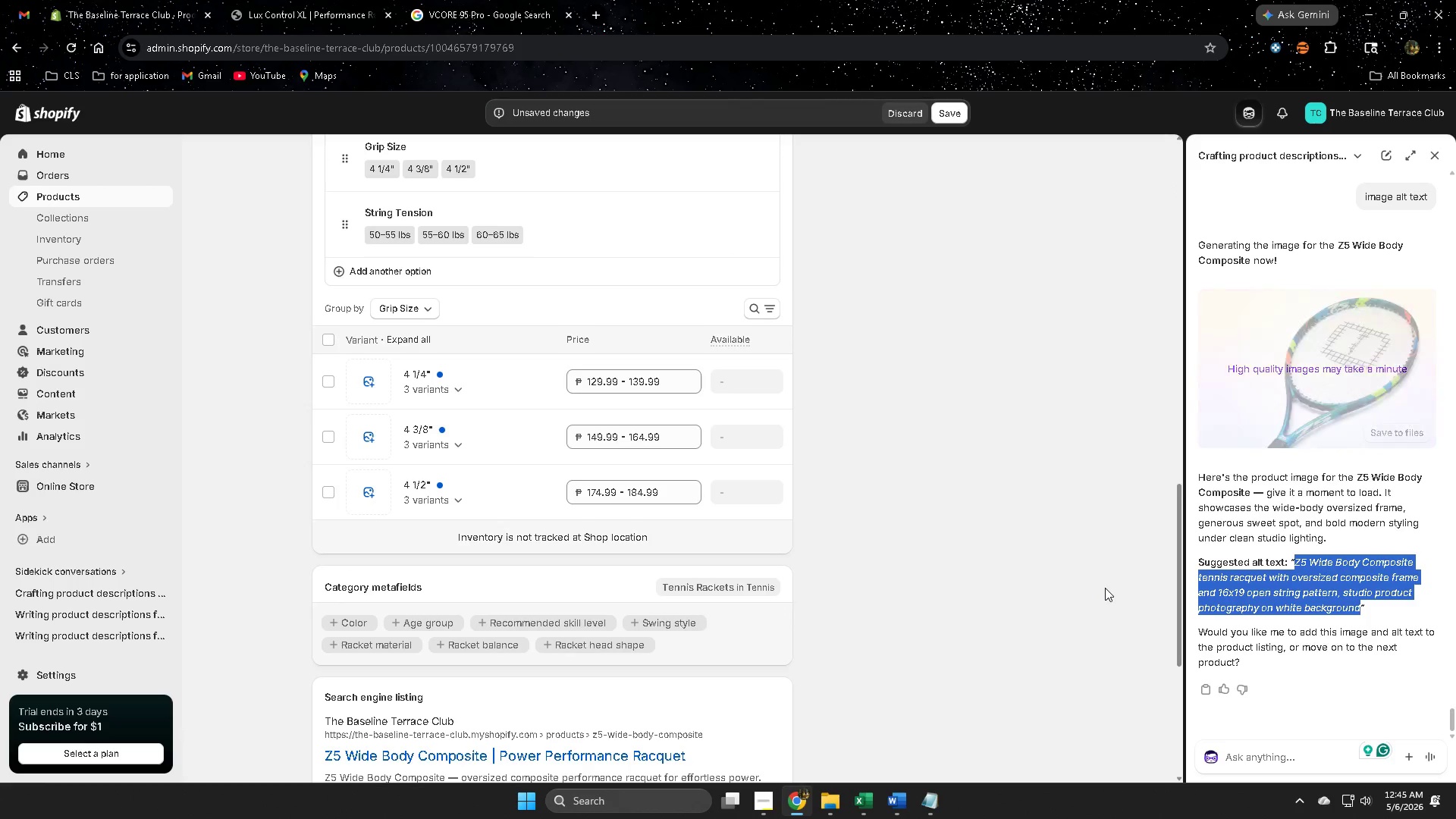 
left_click([1394, 435])
 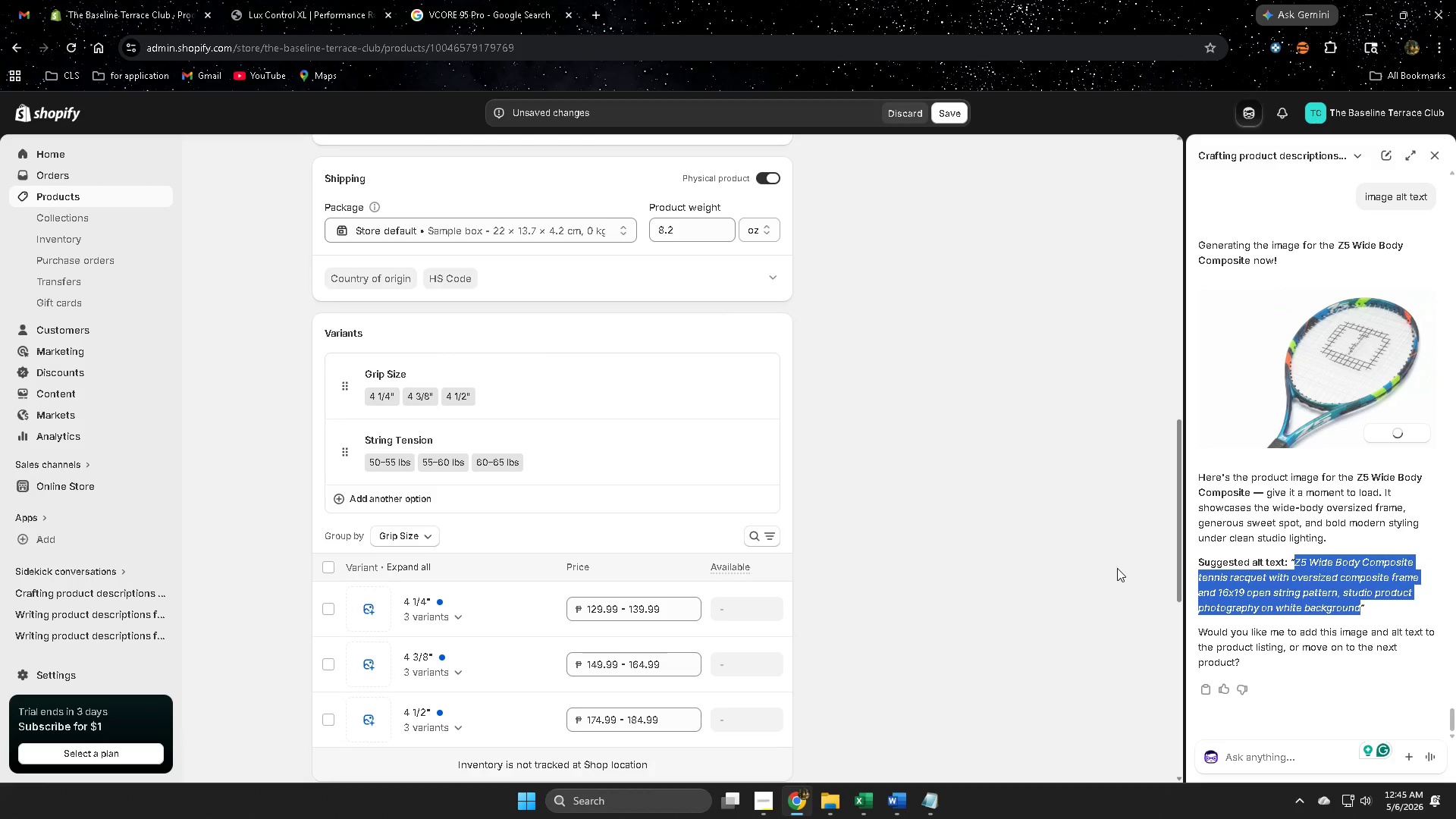 
scroll: coordinate [1111, 568], scroll_direction: up, amount: 11.0
 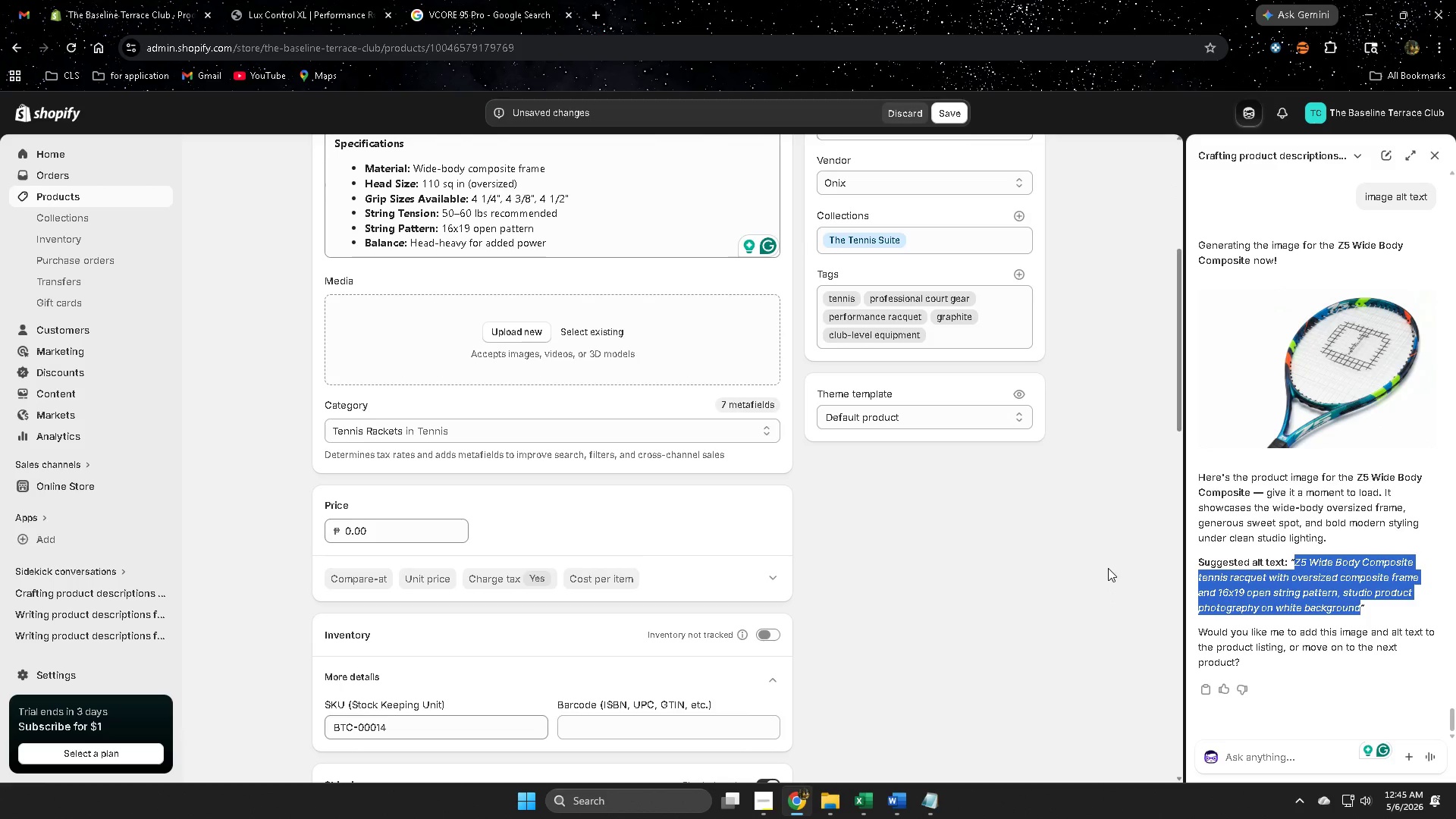 
left_click([595, 555])
 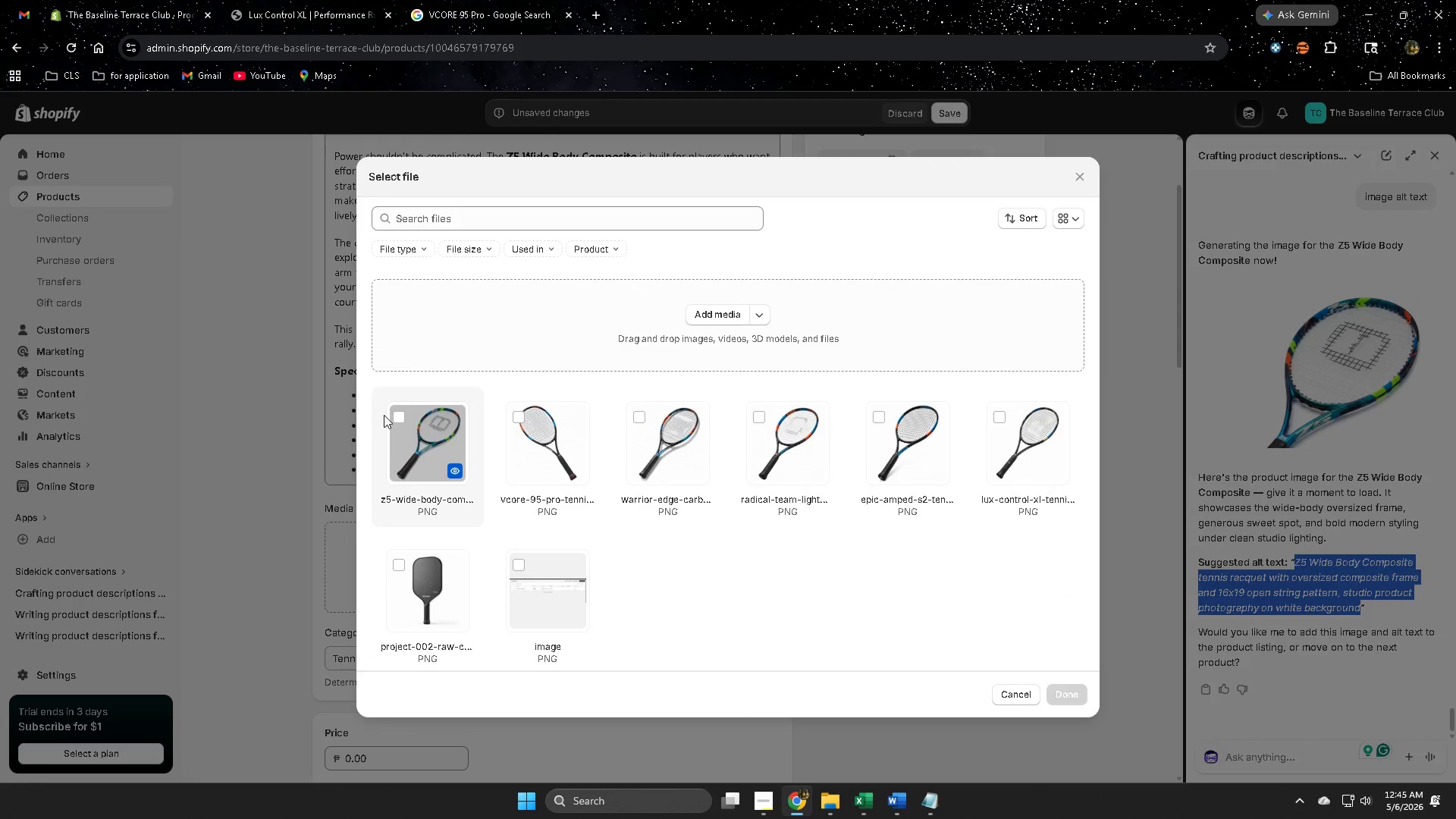 
scroll: coordinate [1106, 568], scroll_direction: up, amount: 3.0
 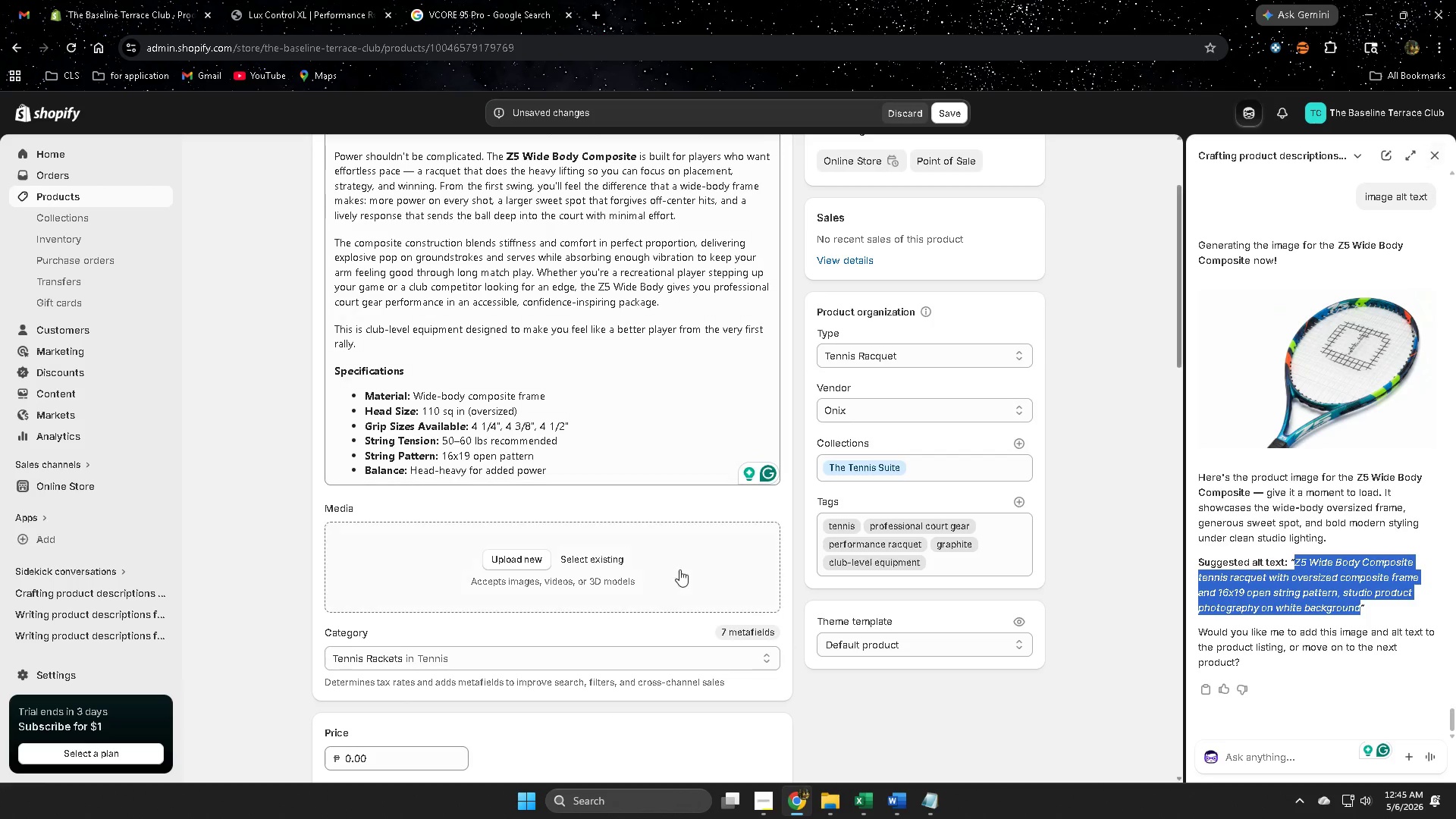 
left_click([395, 420])
 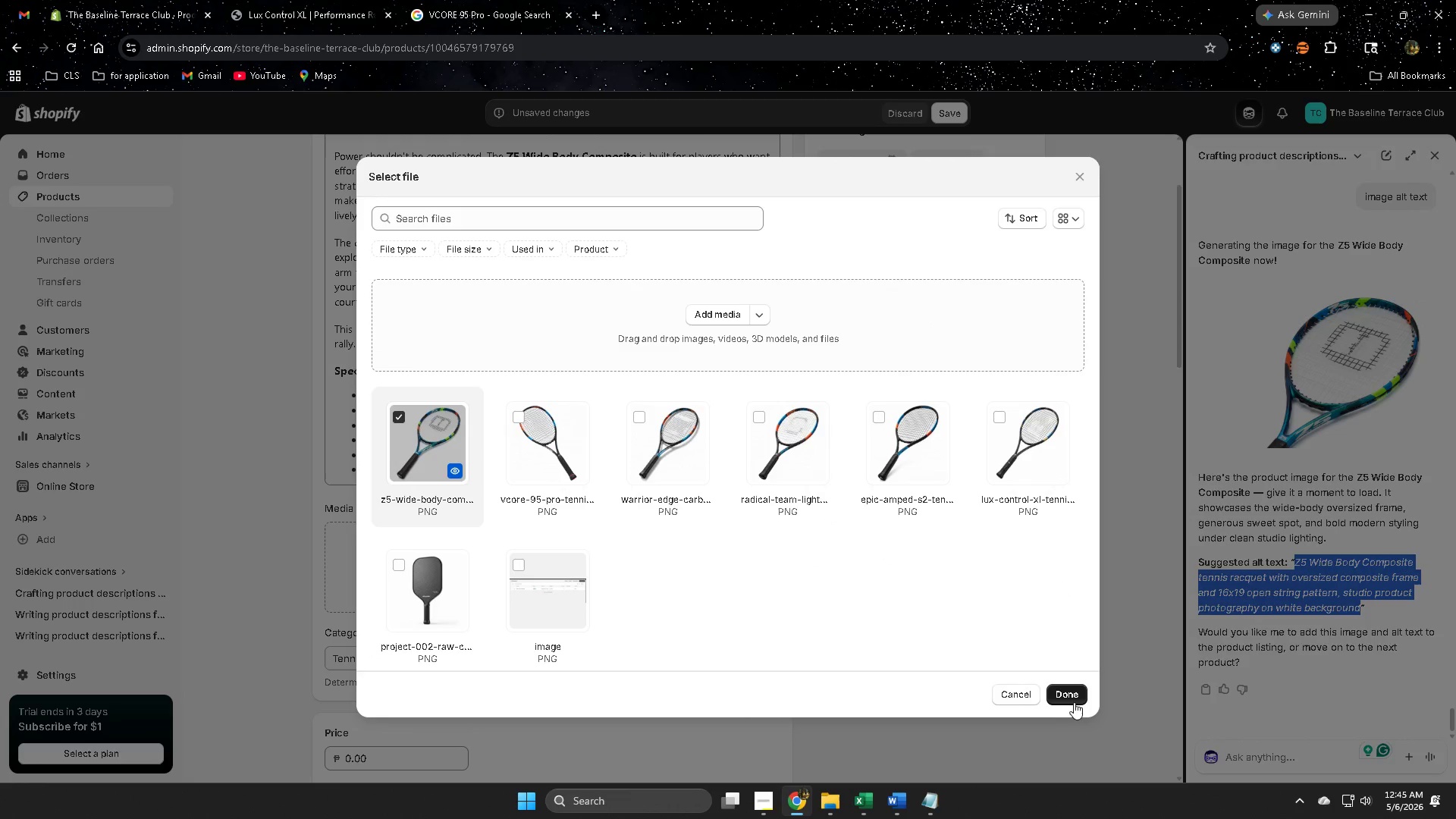 
left_click([1072, 700])
 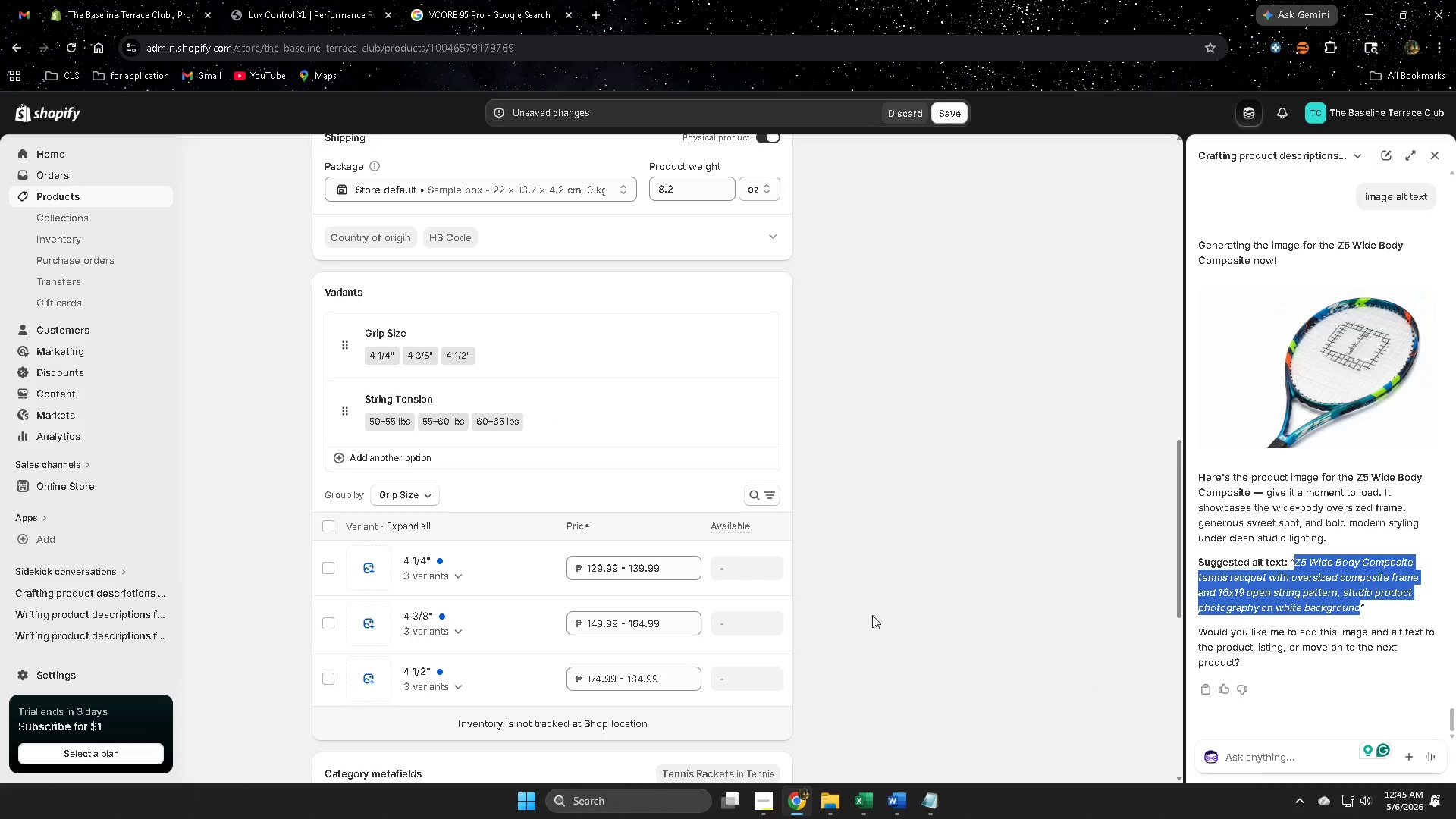 
left_click([385, 579])
 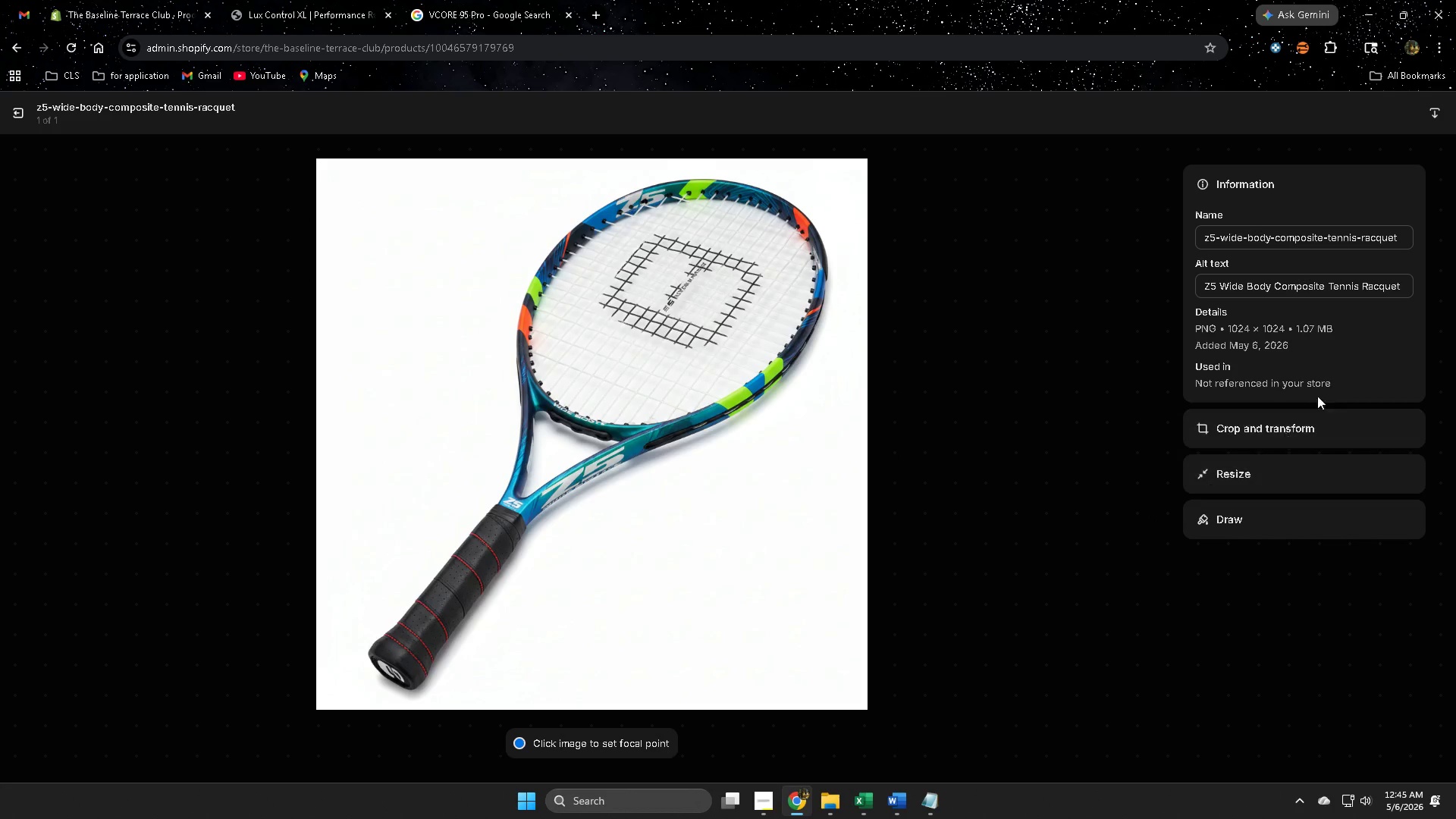 
scroll: coordinate [879, 623], scroll_direction: up, amount: 12.0
 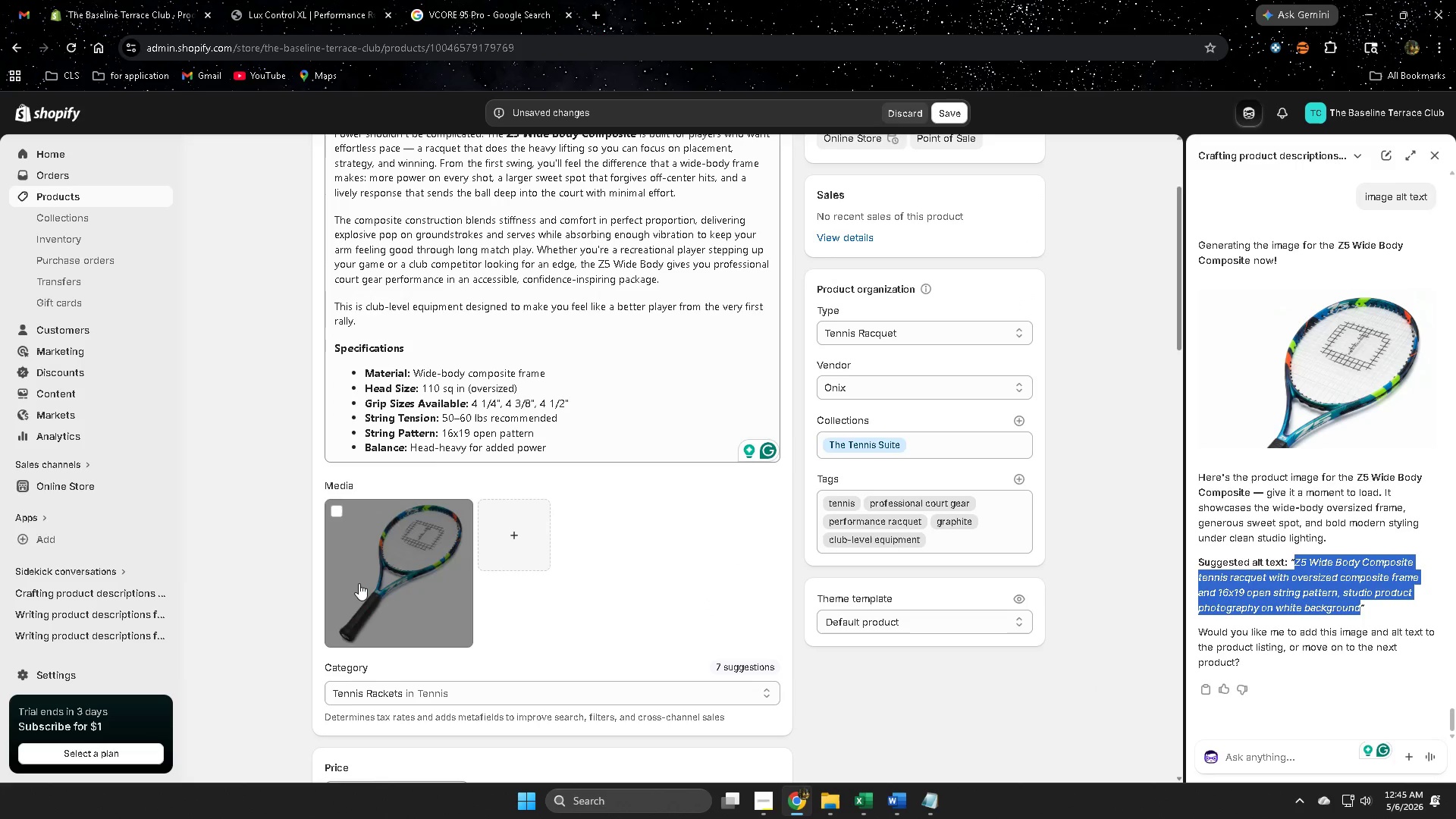 
double_click([1379, 282])
 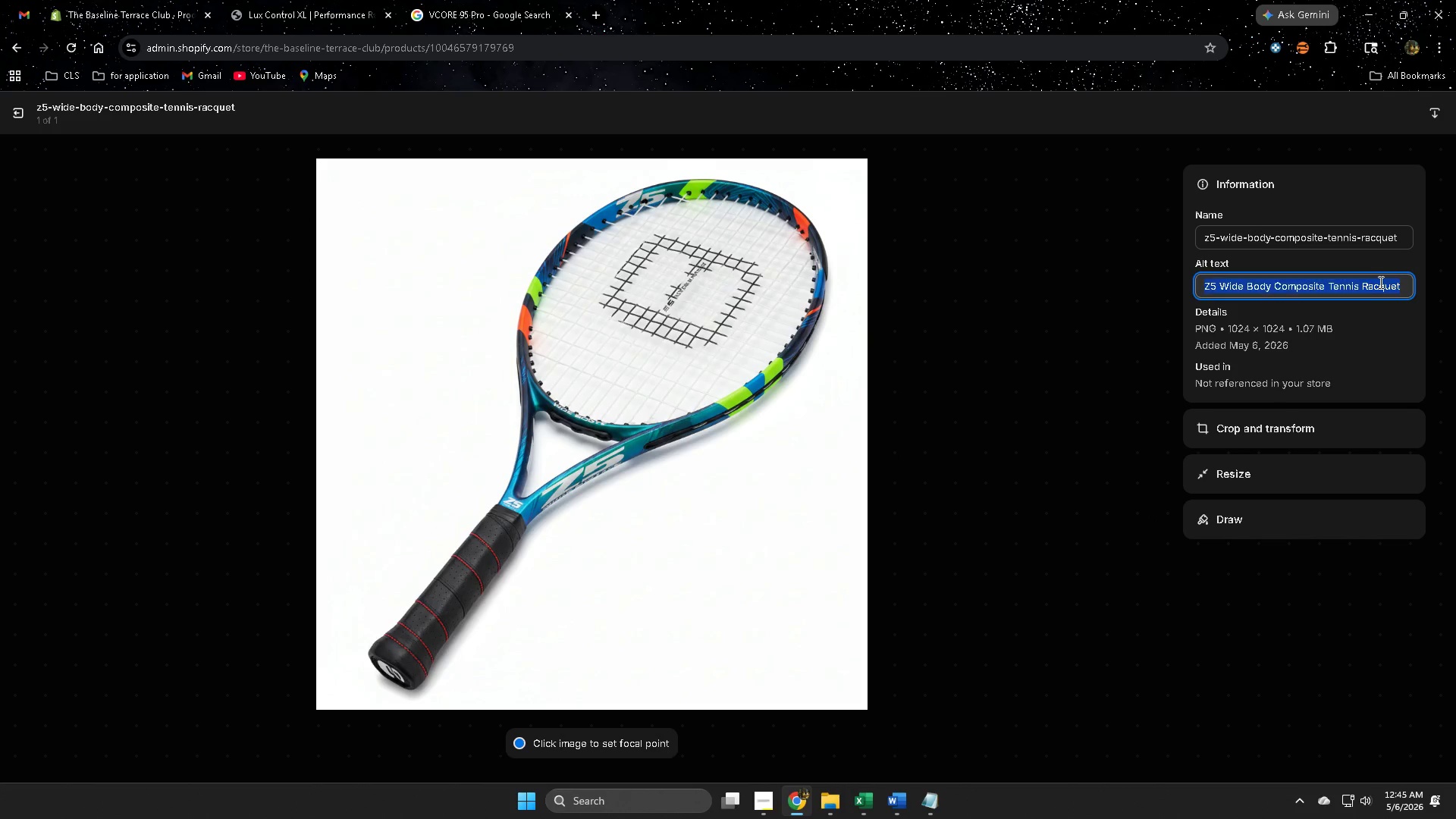 
triple_click([1379, 282])
 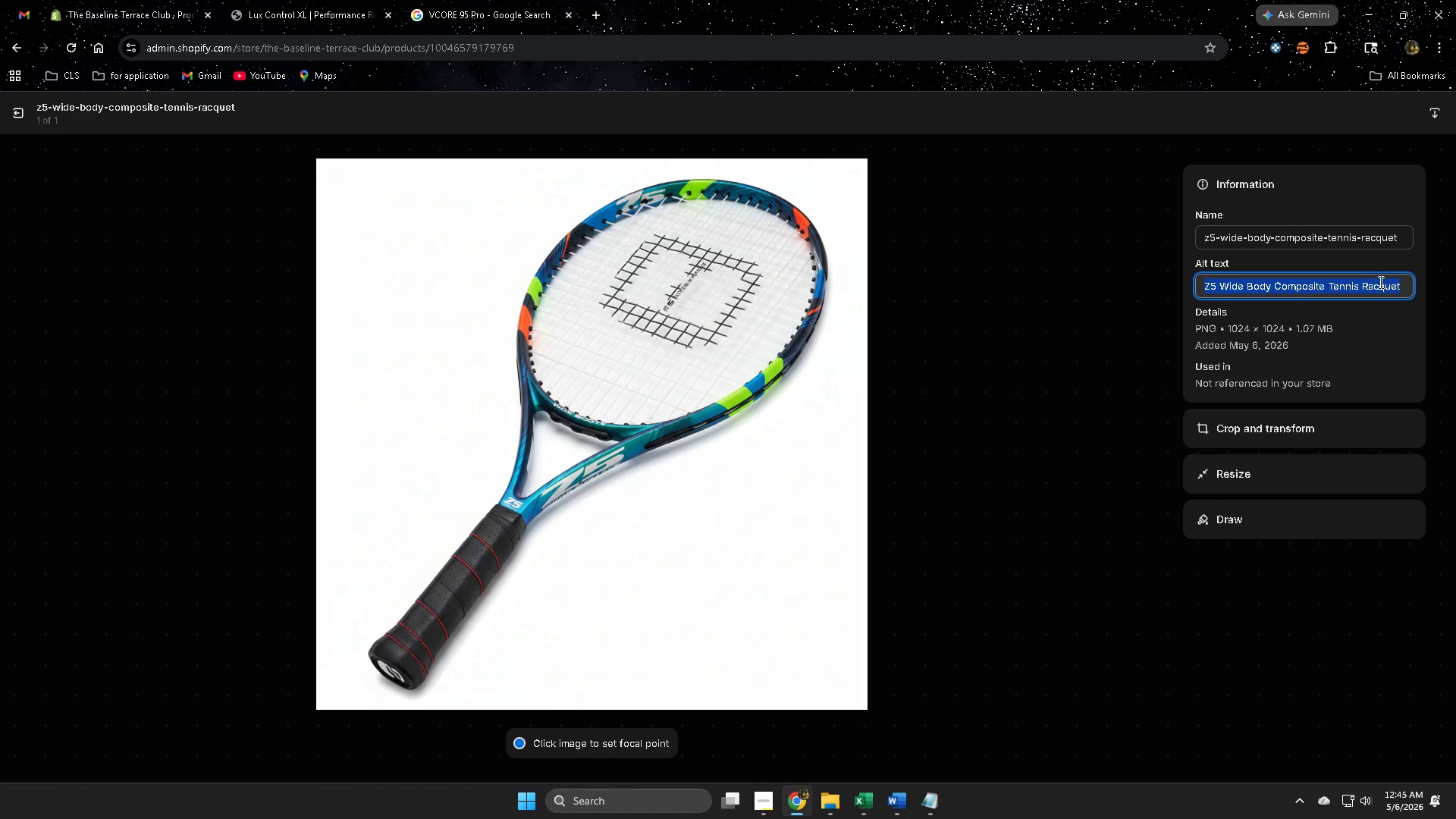 
key(Control+ControlLeft)
 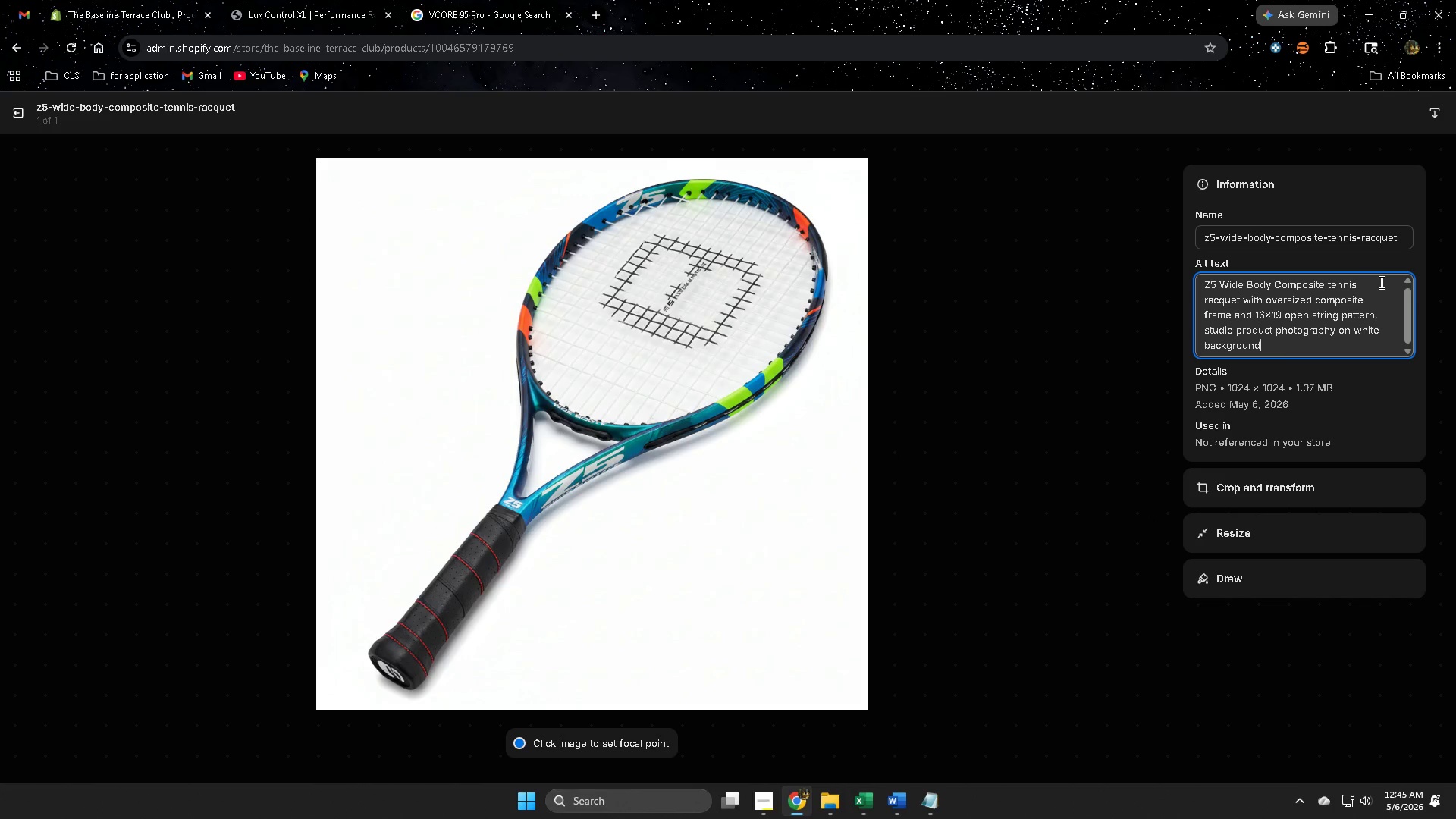 
key(Control+V)
 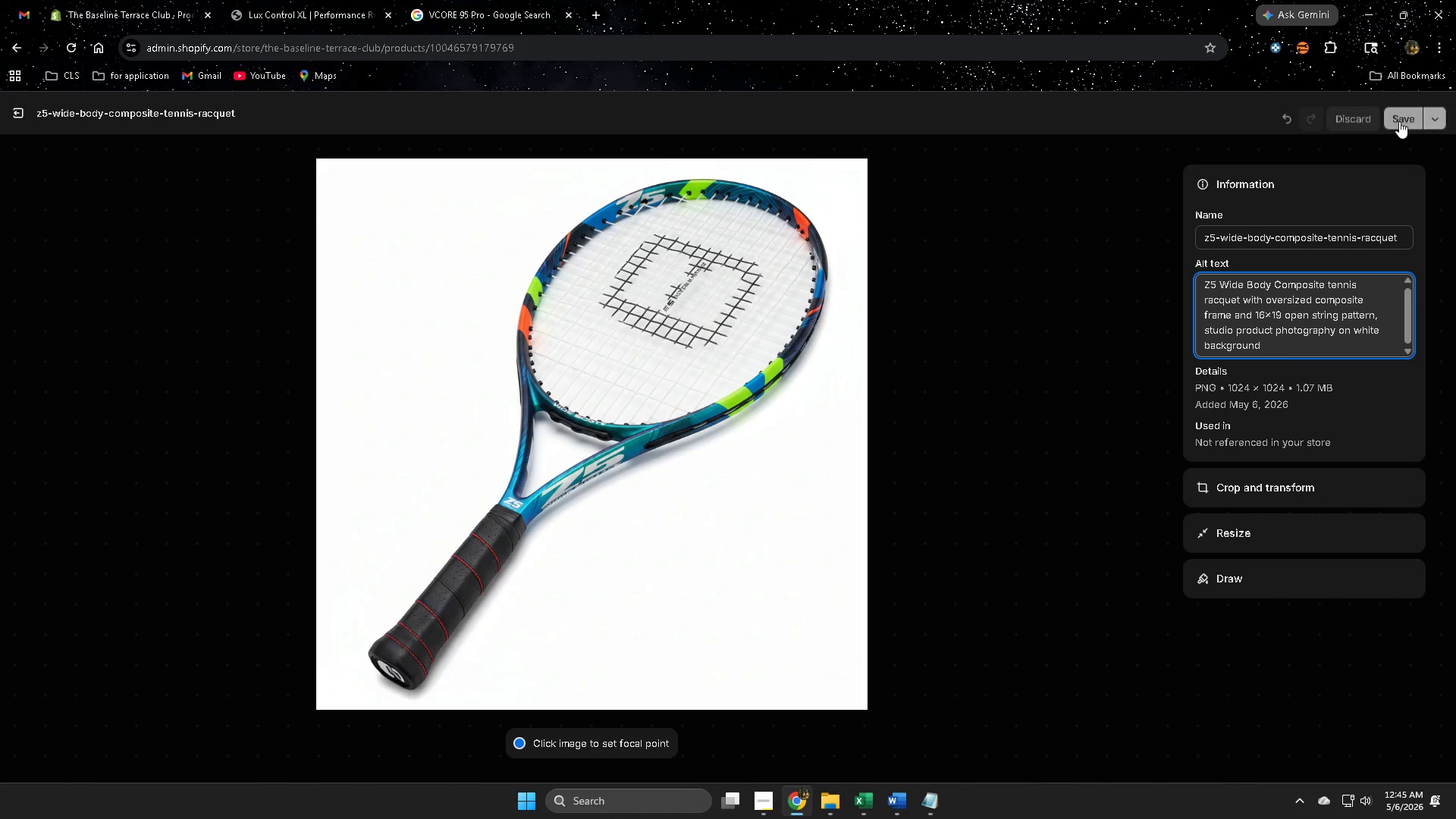 
left_click([1399, 117])
 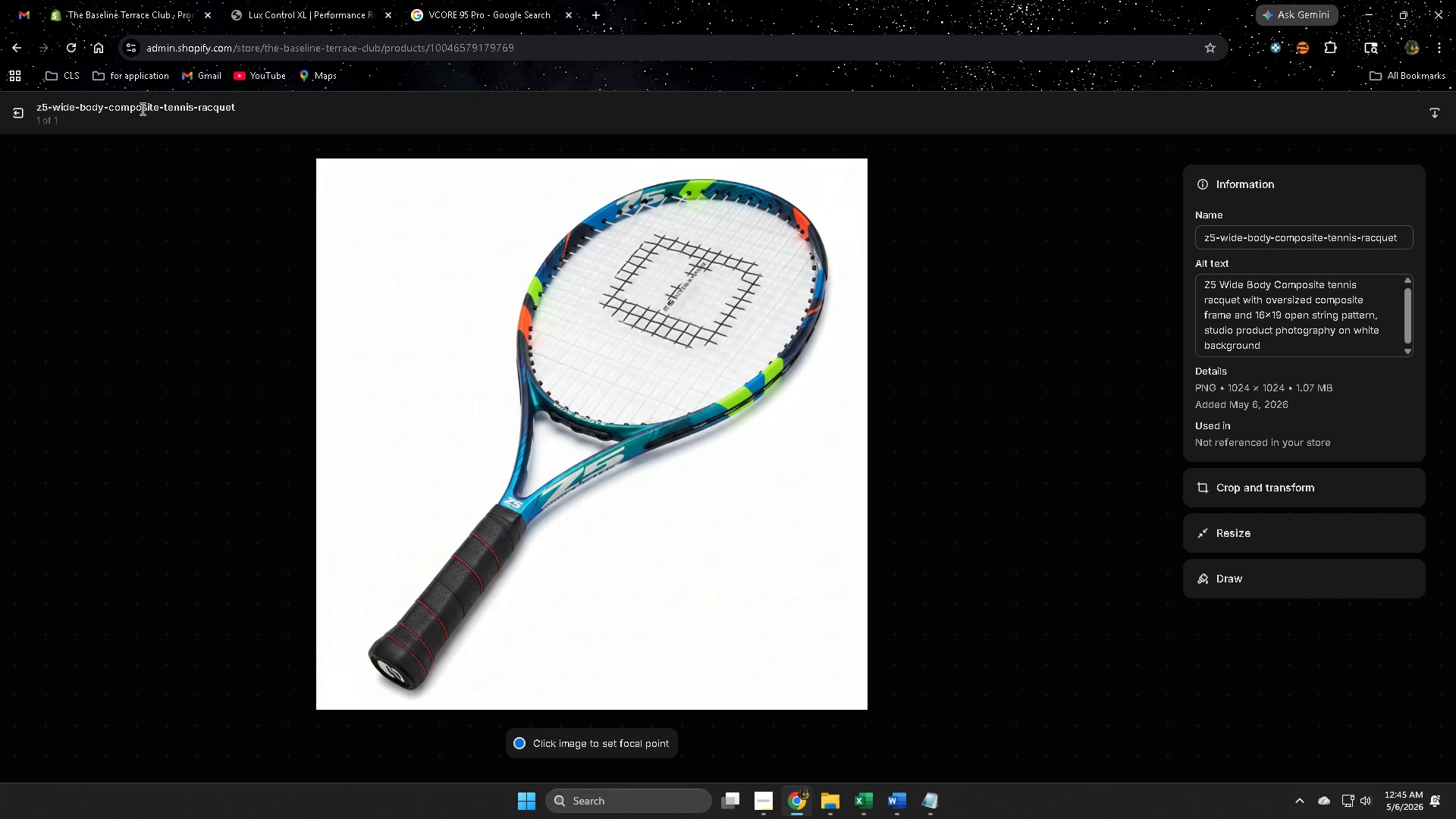 
wait(5.45)
 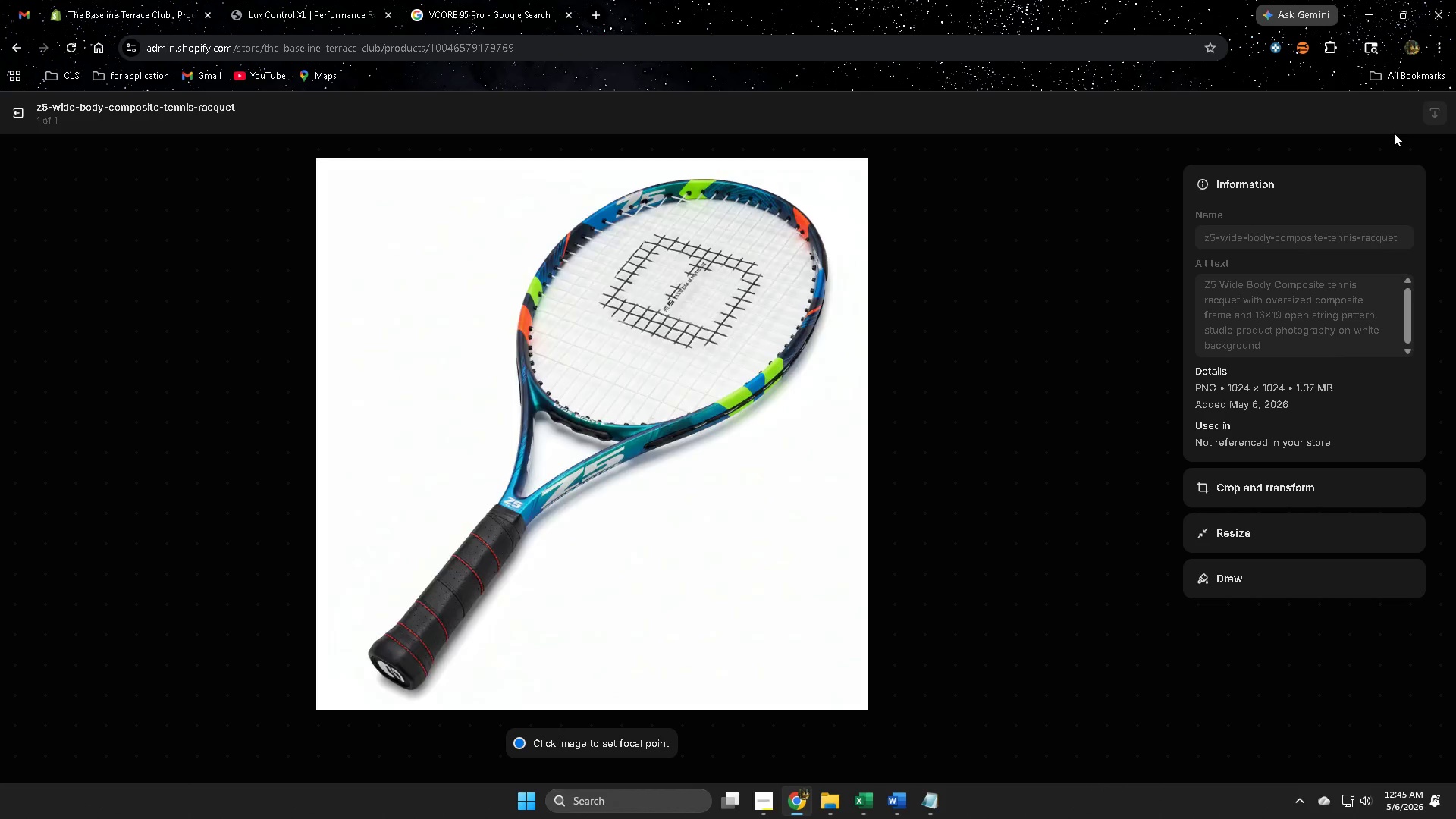 
left_click([17, 118])
 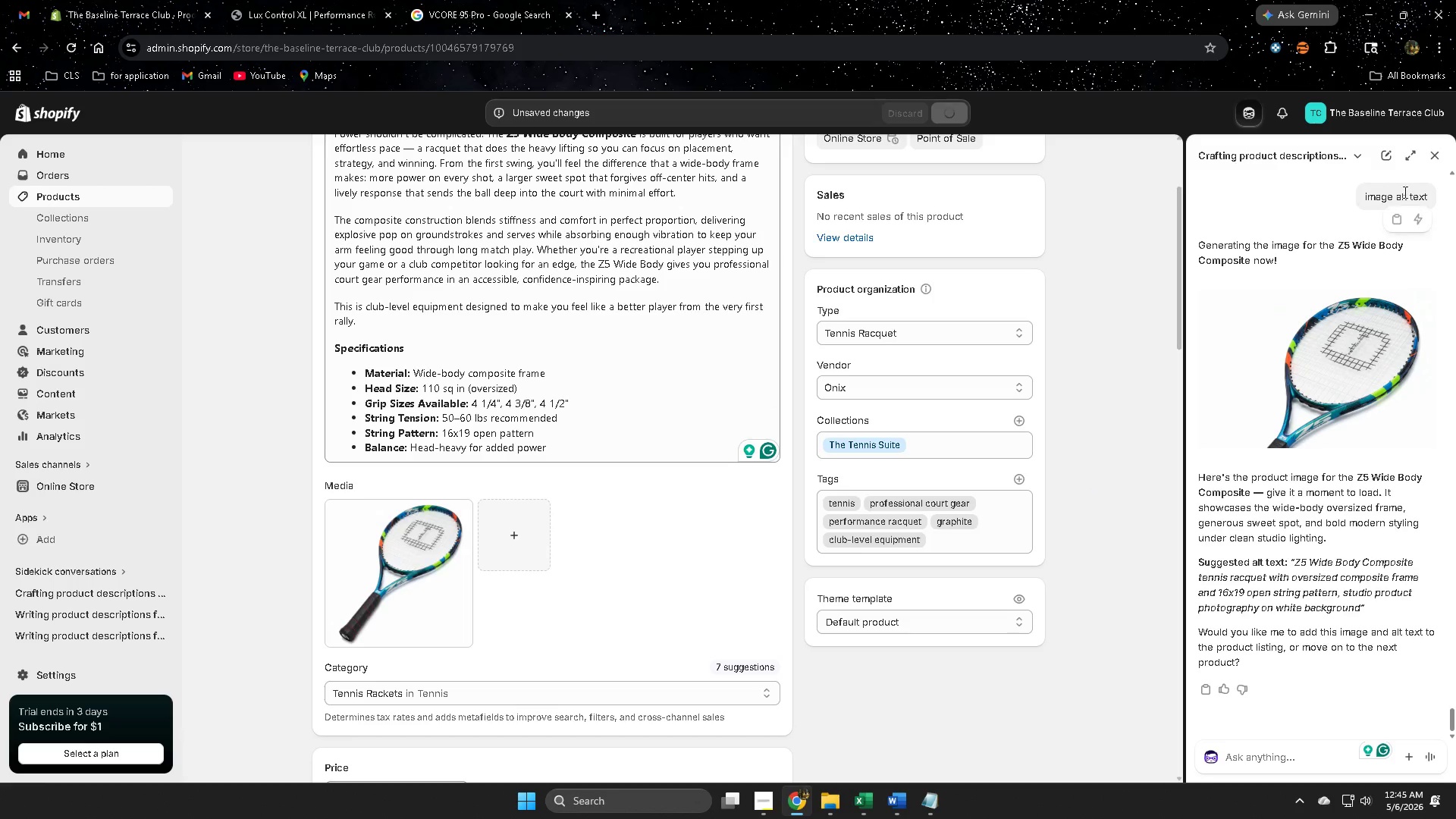 
wait(7.14)
 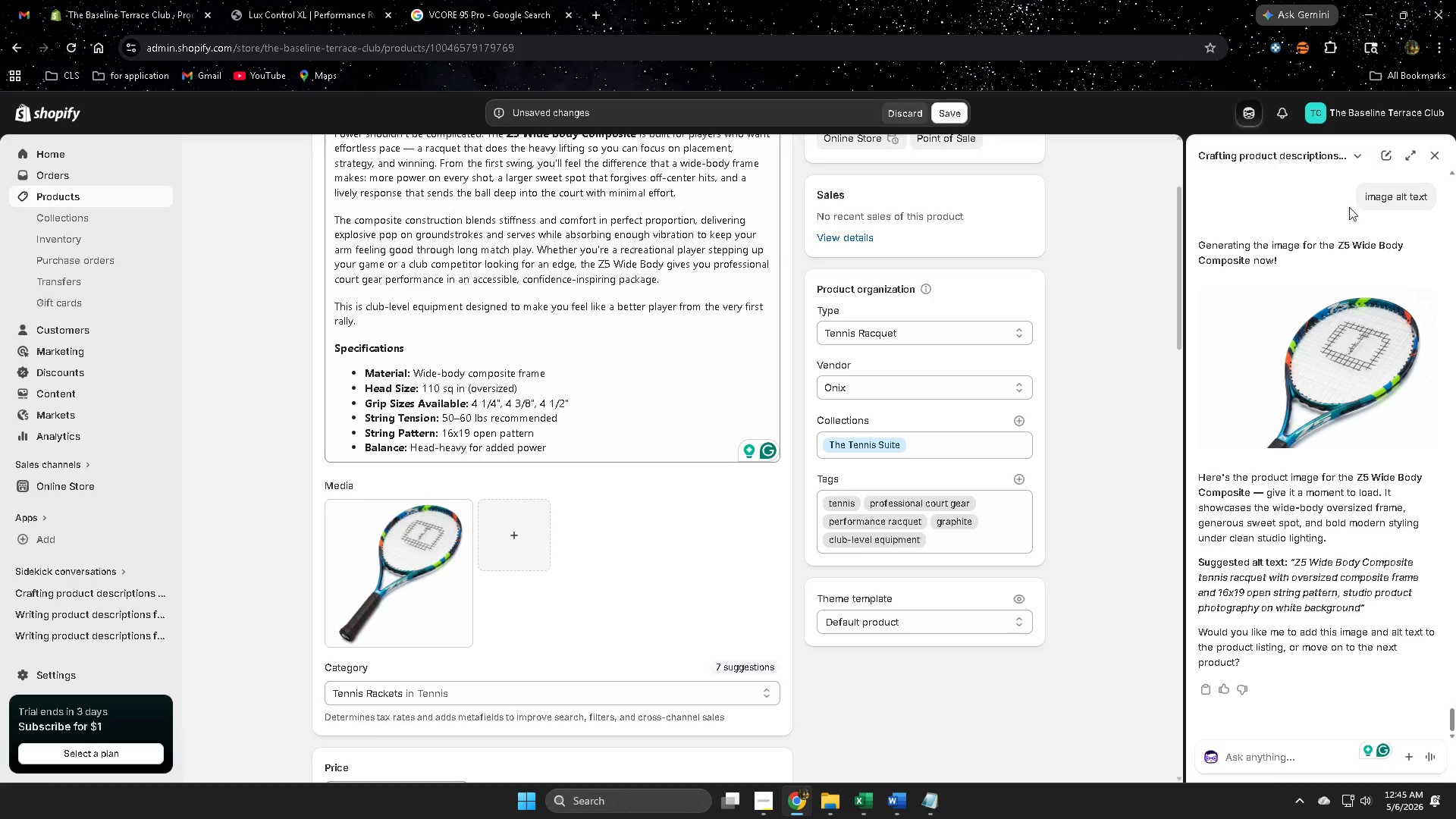 
left_click([1434, 152])
 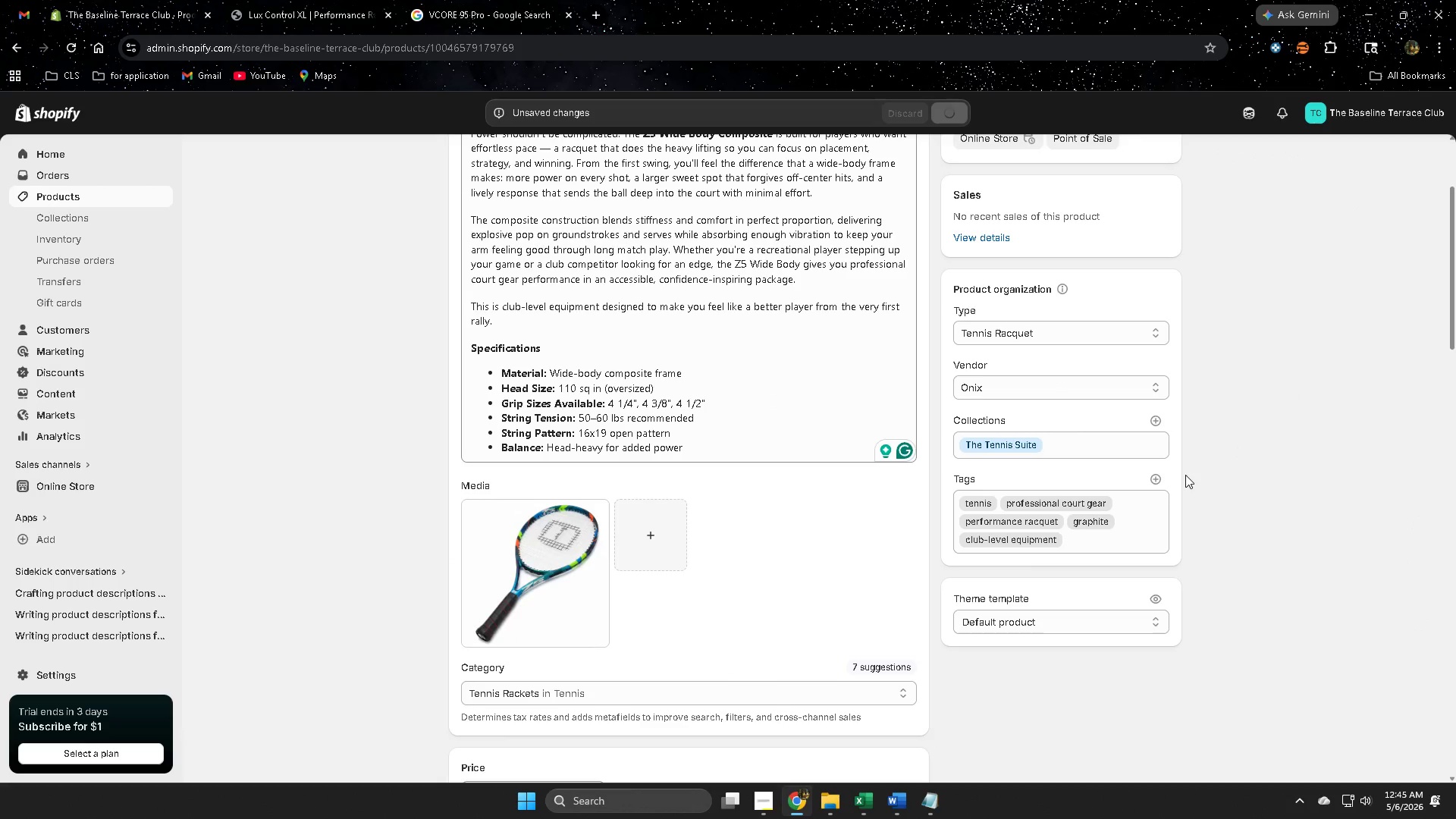 
scroll: coordinate [1115, 453], scroll_direction: down, amount: 5.0
 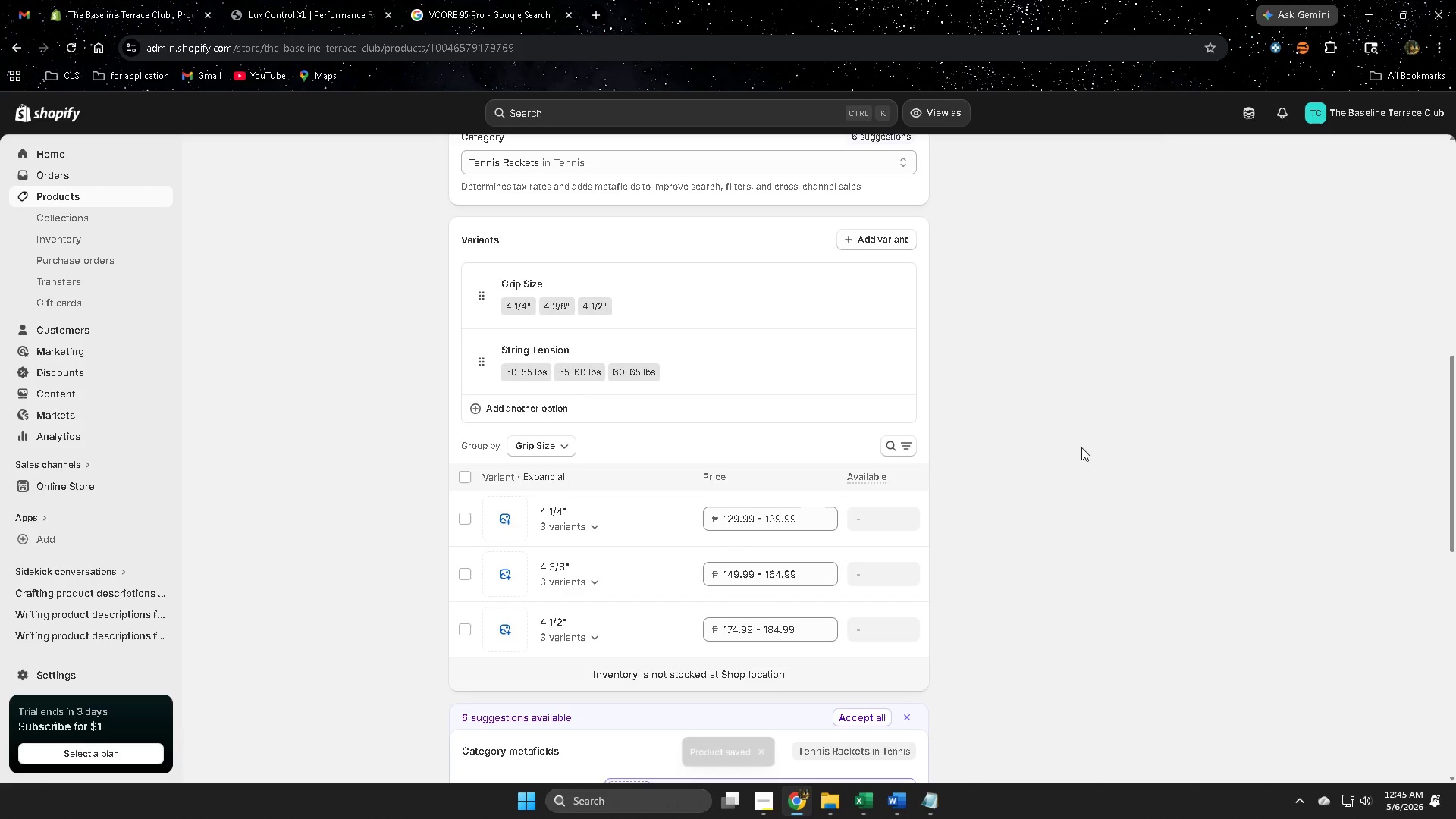 
scroll: coordinate [1078, 447], scroll_direction: up, amount: 2.0
 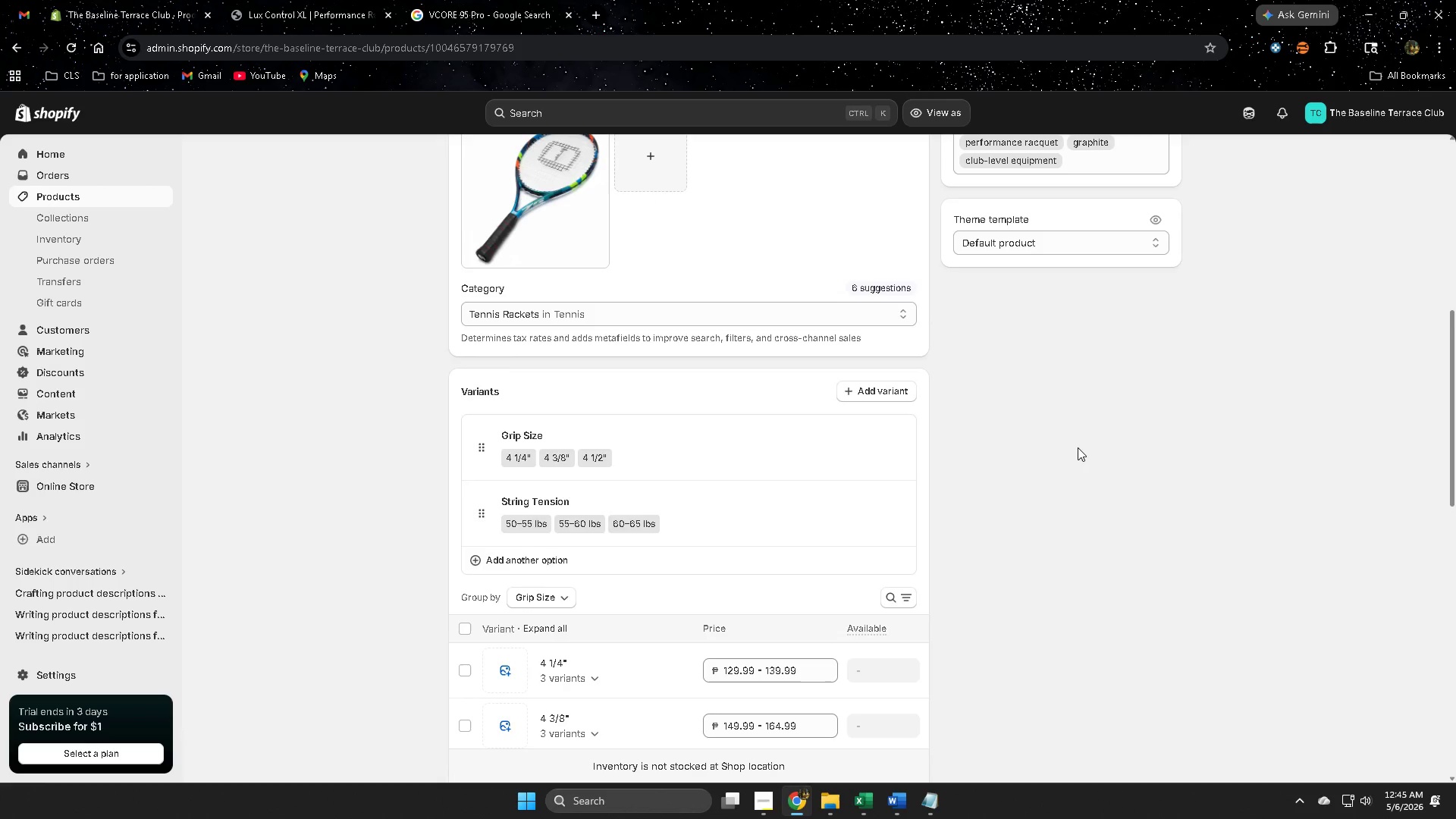 
scroll: coordinate [1078, 447], scroll_direction: down, amount: 1.0
 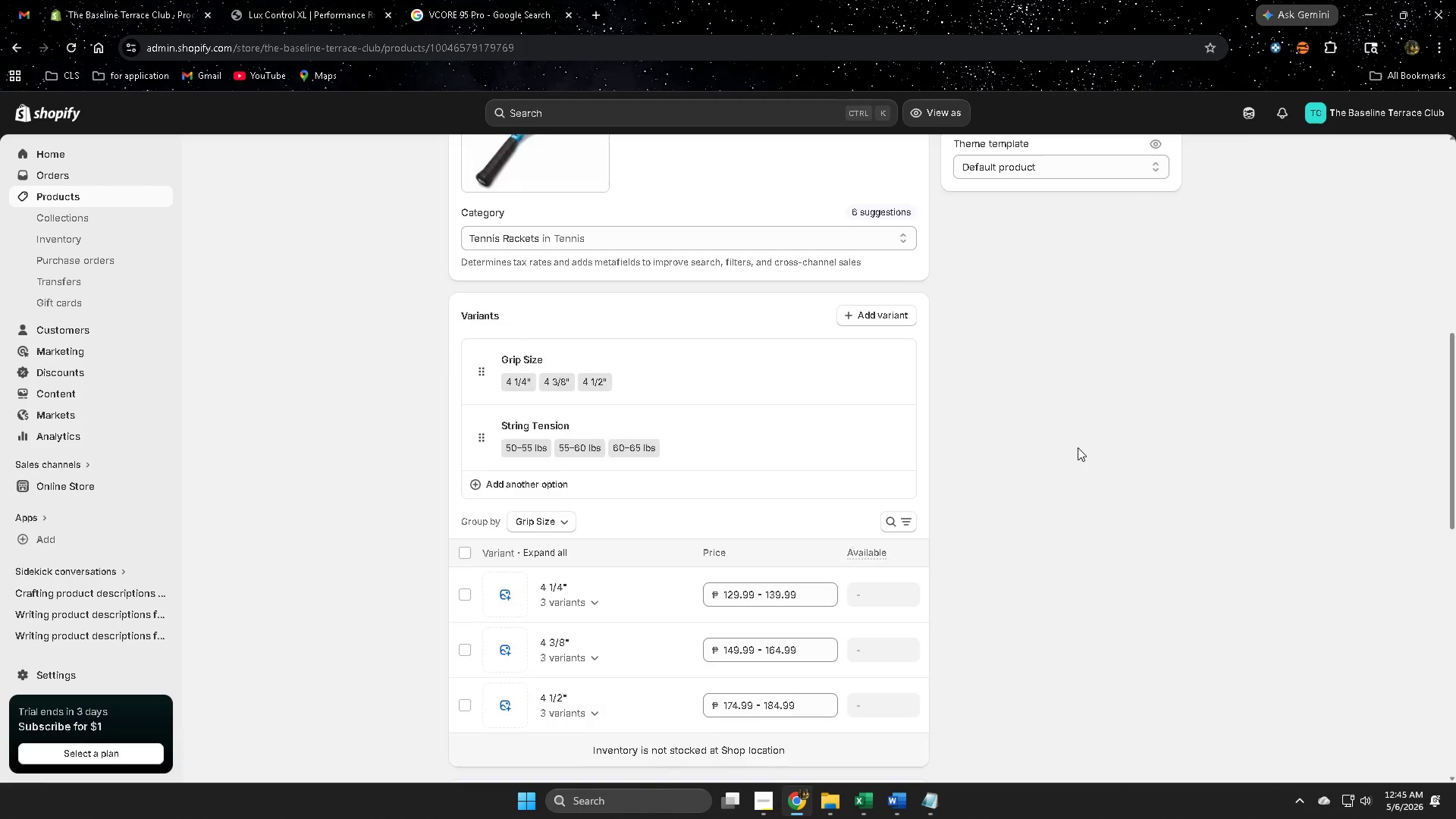 
scroll: coordinate [1078, 447], scroll_direction: up, amount: 2.0
 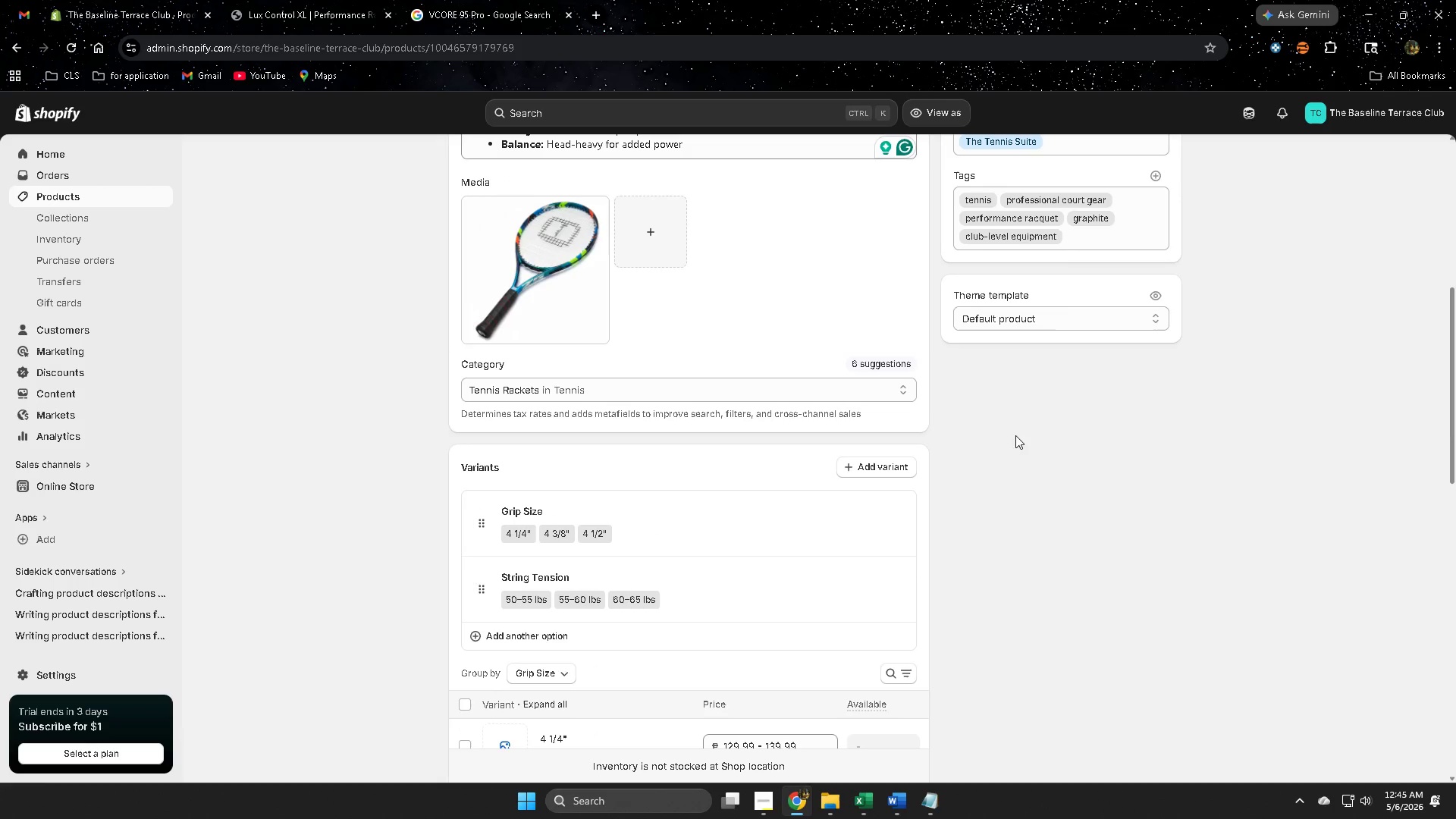 
left_click([64, 196])
 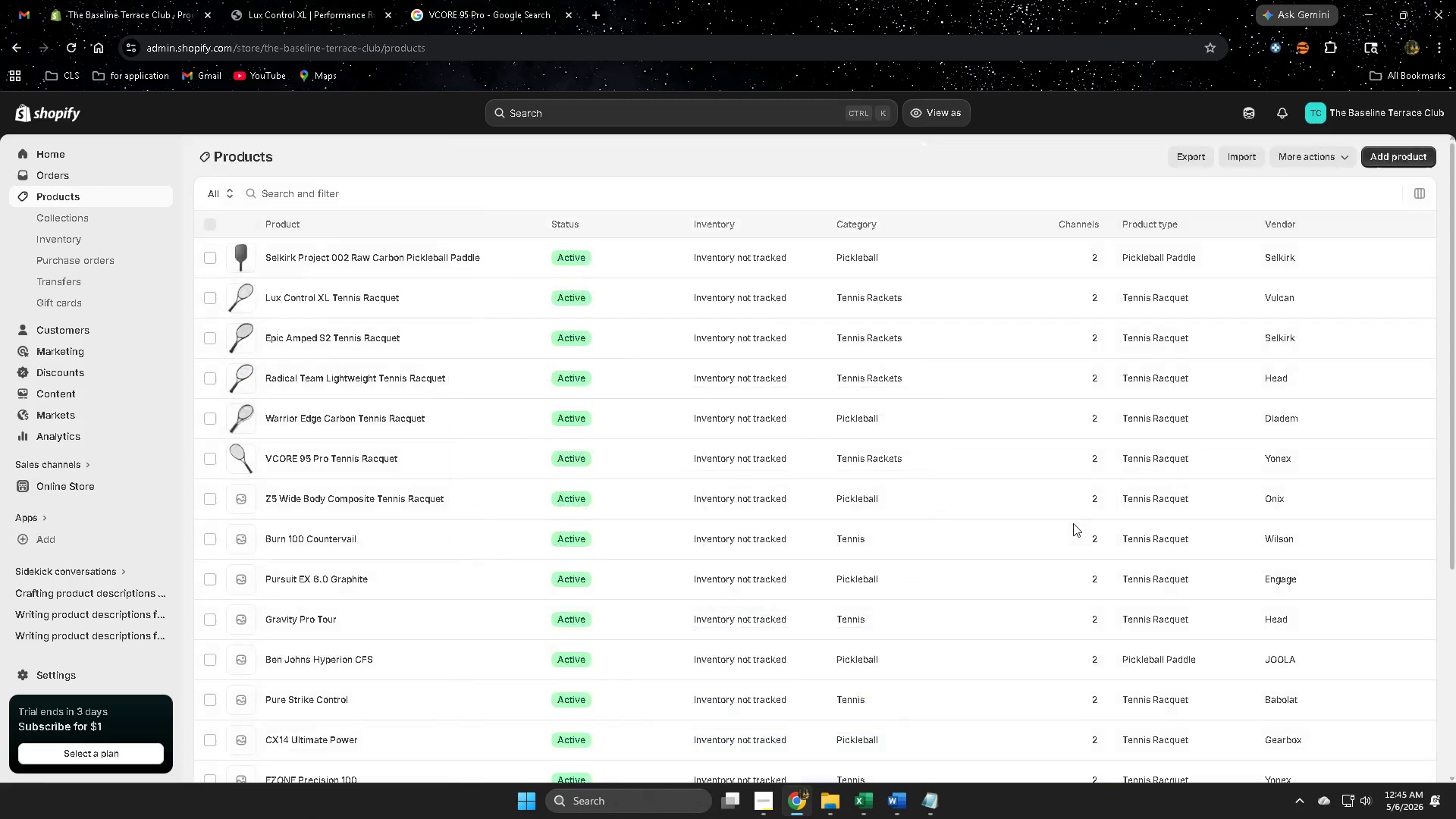 
scroll: coordinate [1008, 453], scroll_direction: up, amount: 5.0
 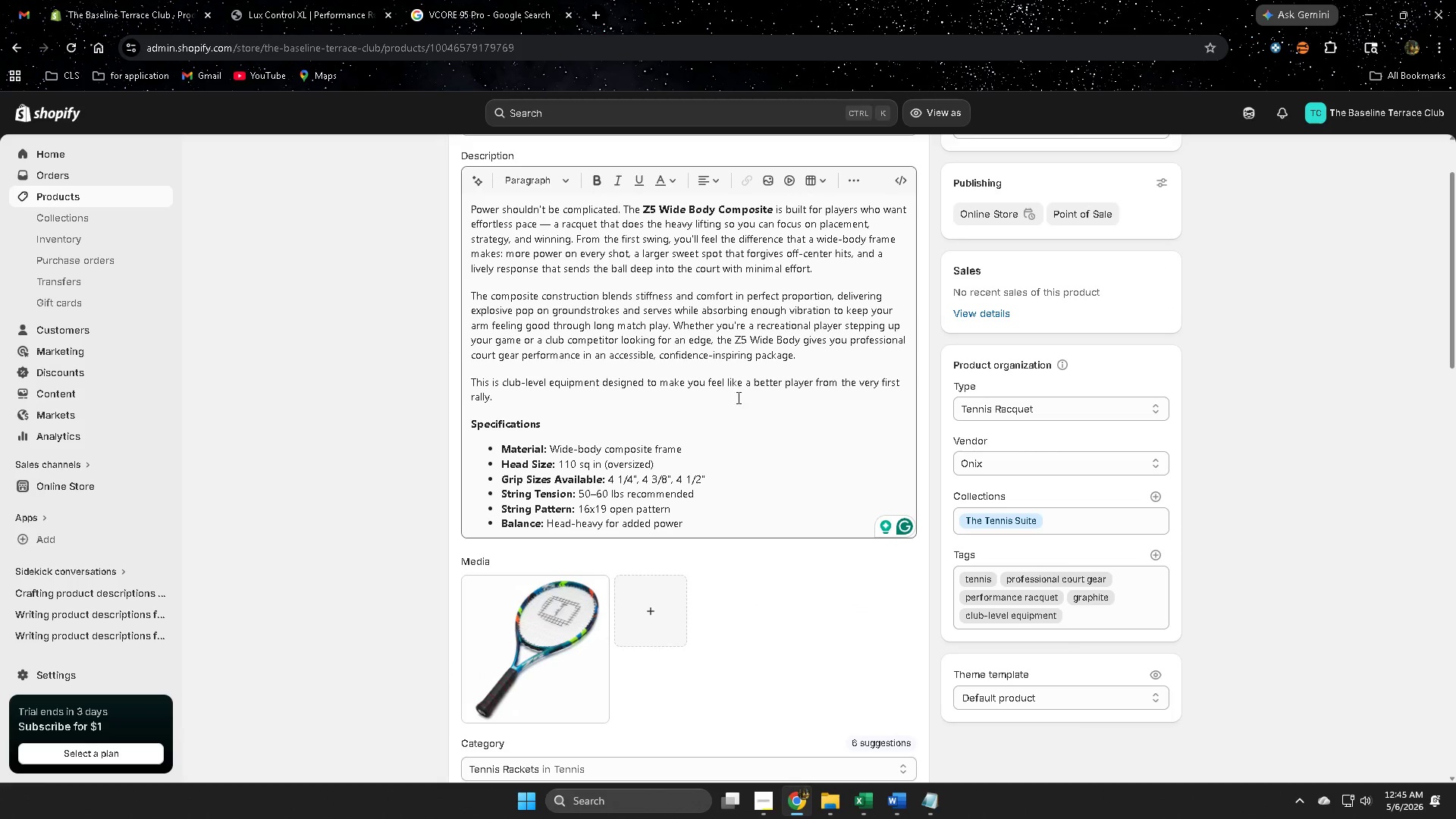 
scroll: coordinate [851, 504], scroll_direction: down, amount: 12.0
 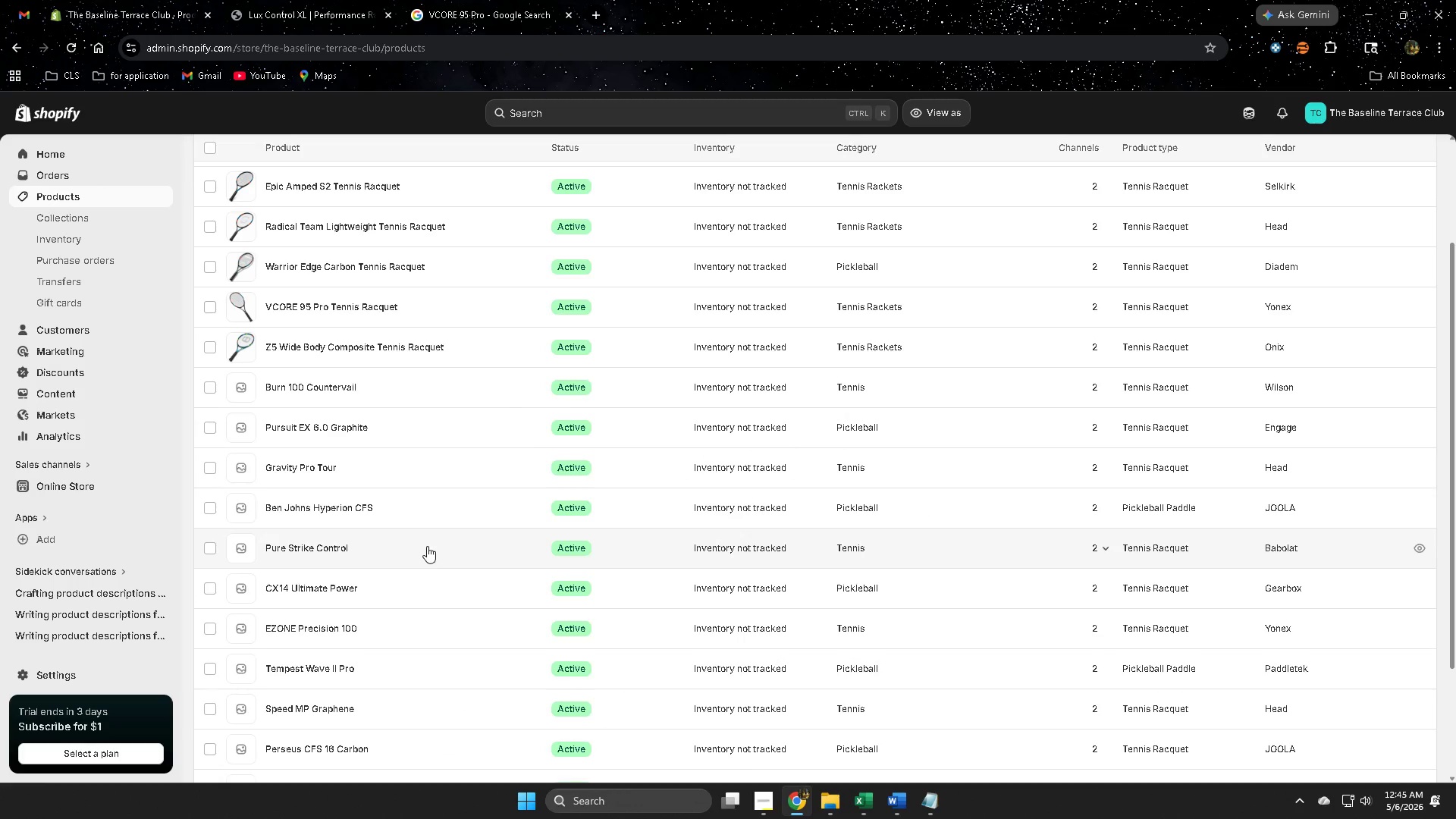 
left_click([758, 733])